 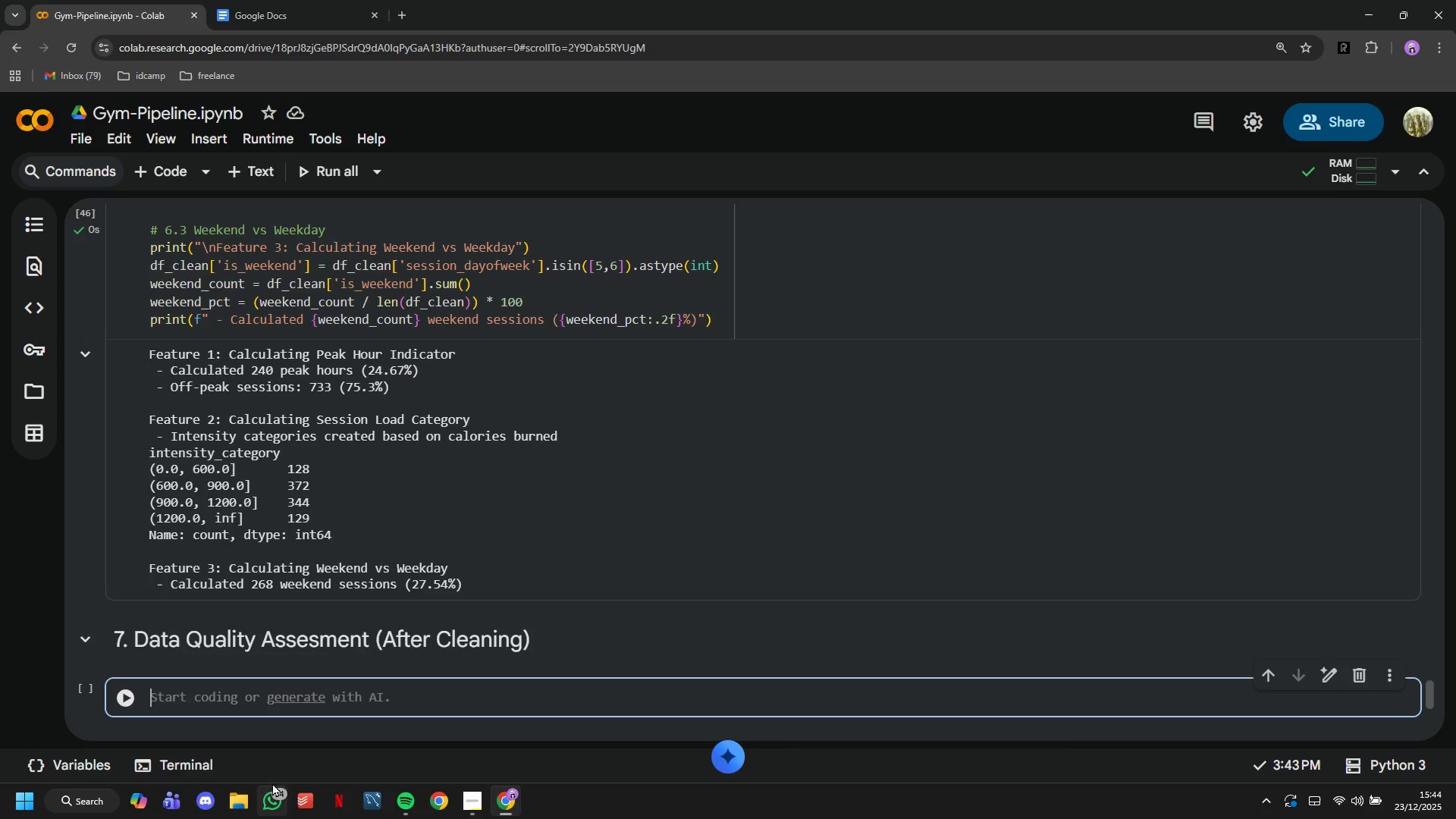 
type(print("PHASE 6: )
 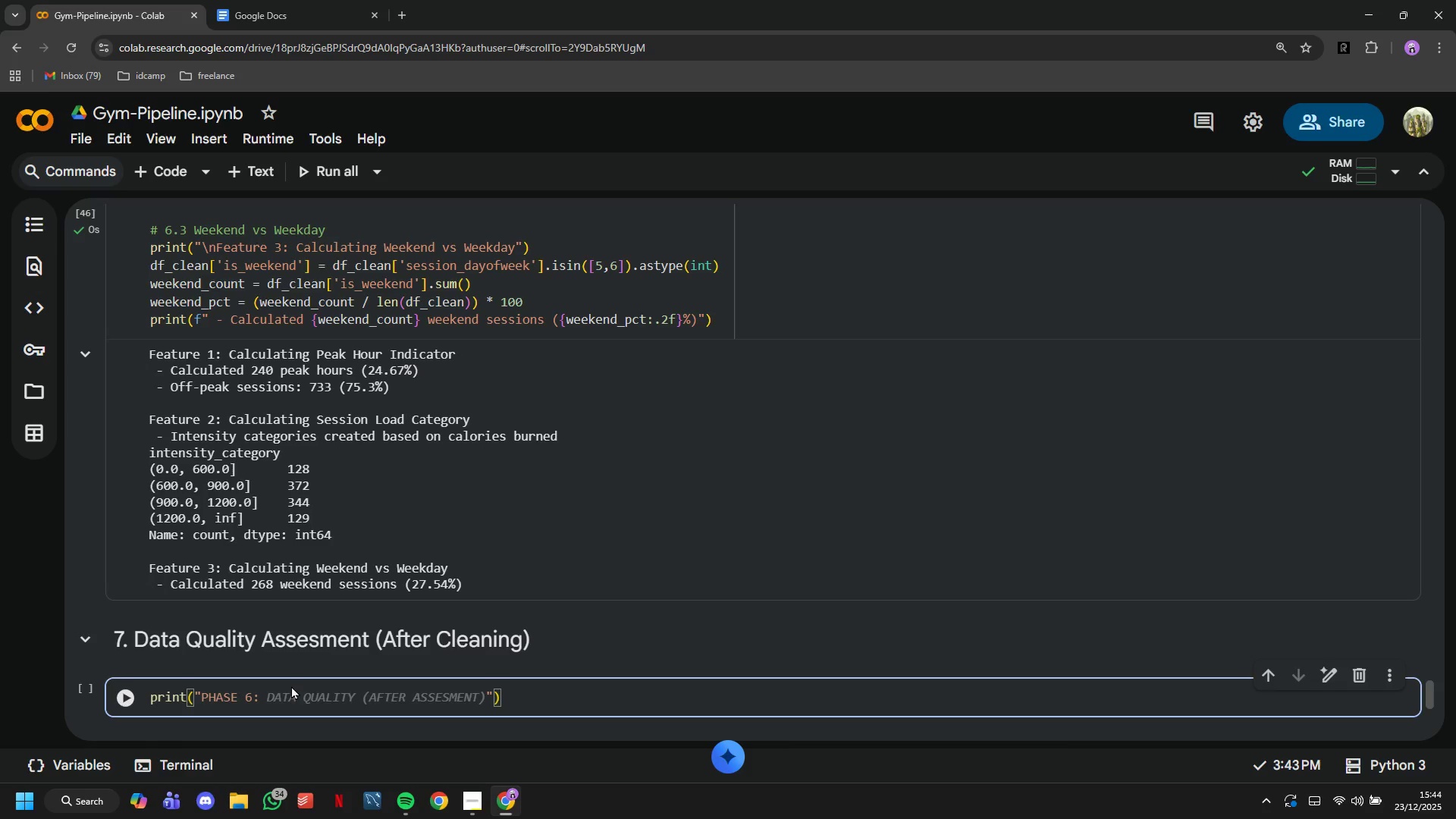 
type(DATA QA)
key(Backspace)
type(UALITY ASSE)
key(Tab)
 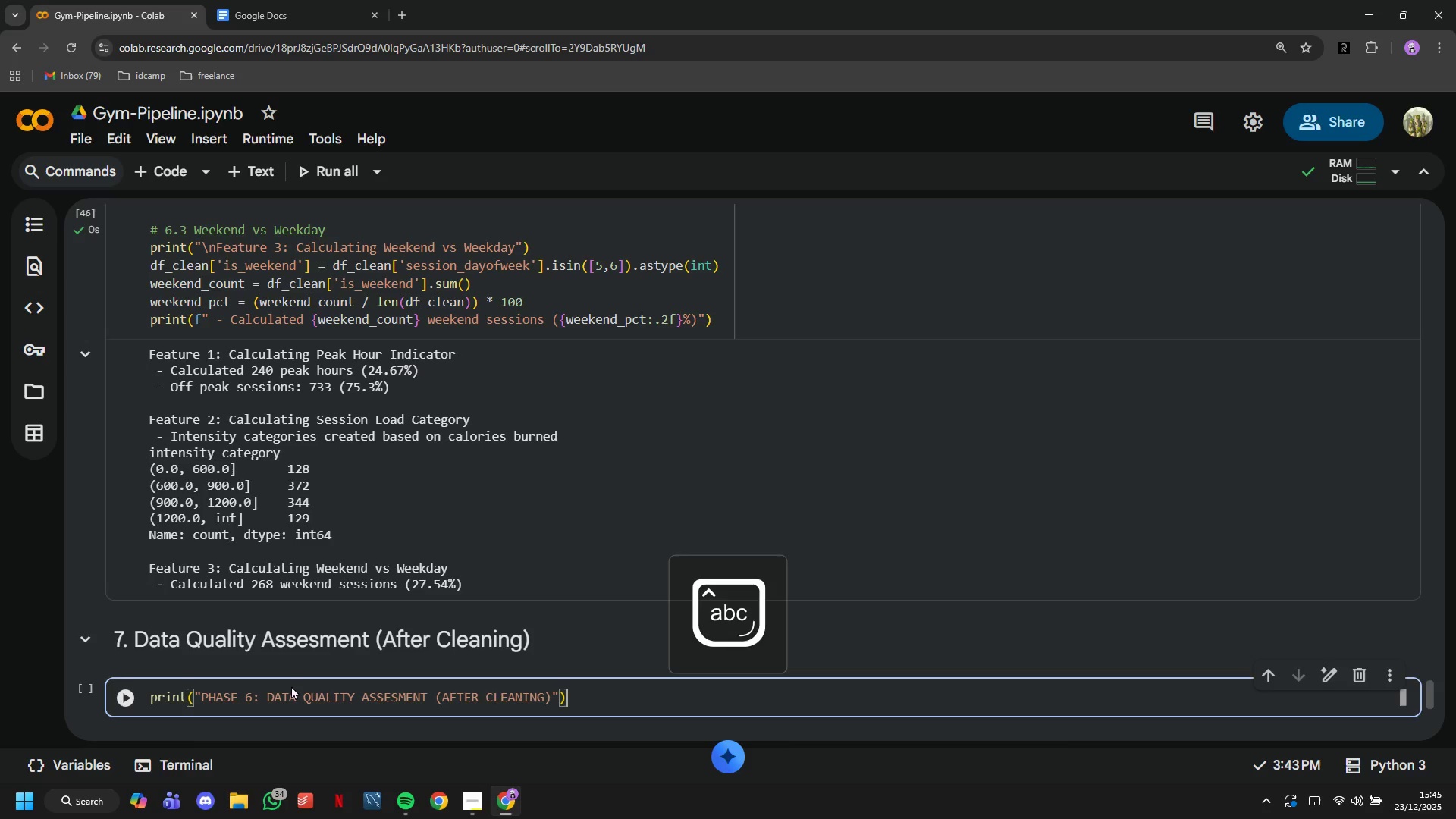 
key(Enter)
 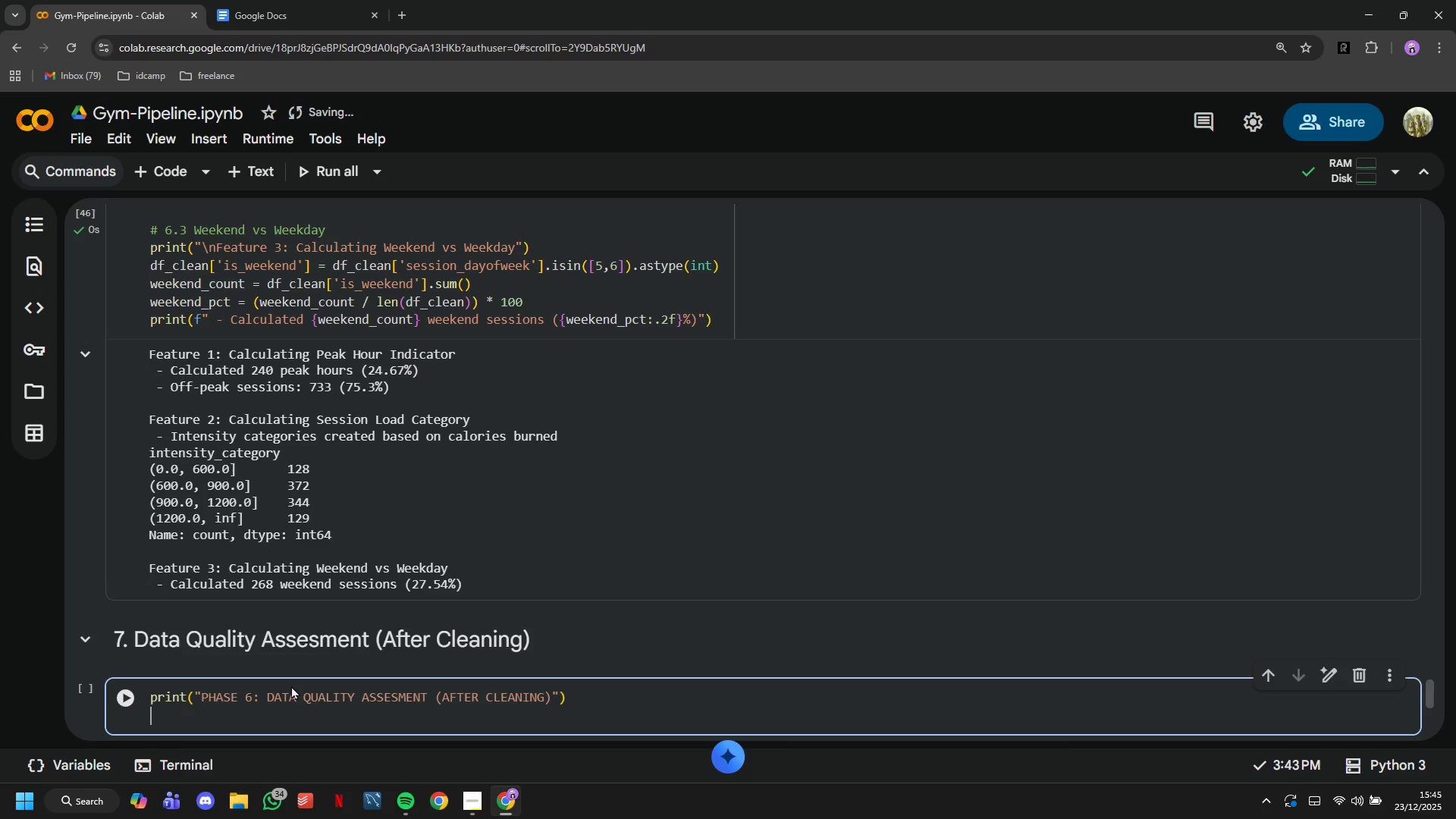 
wait(5.86)
 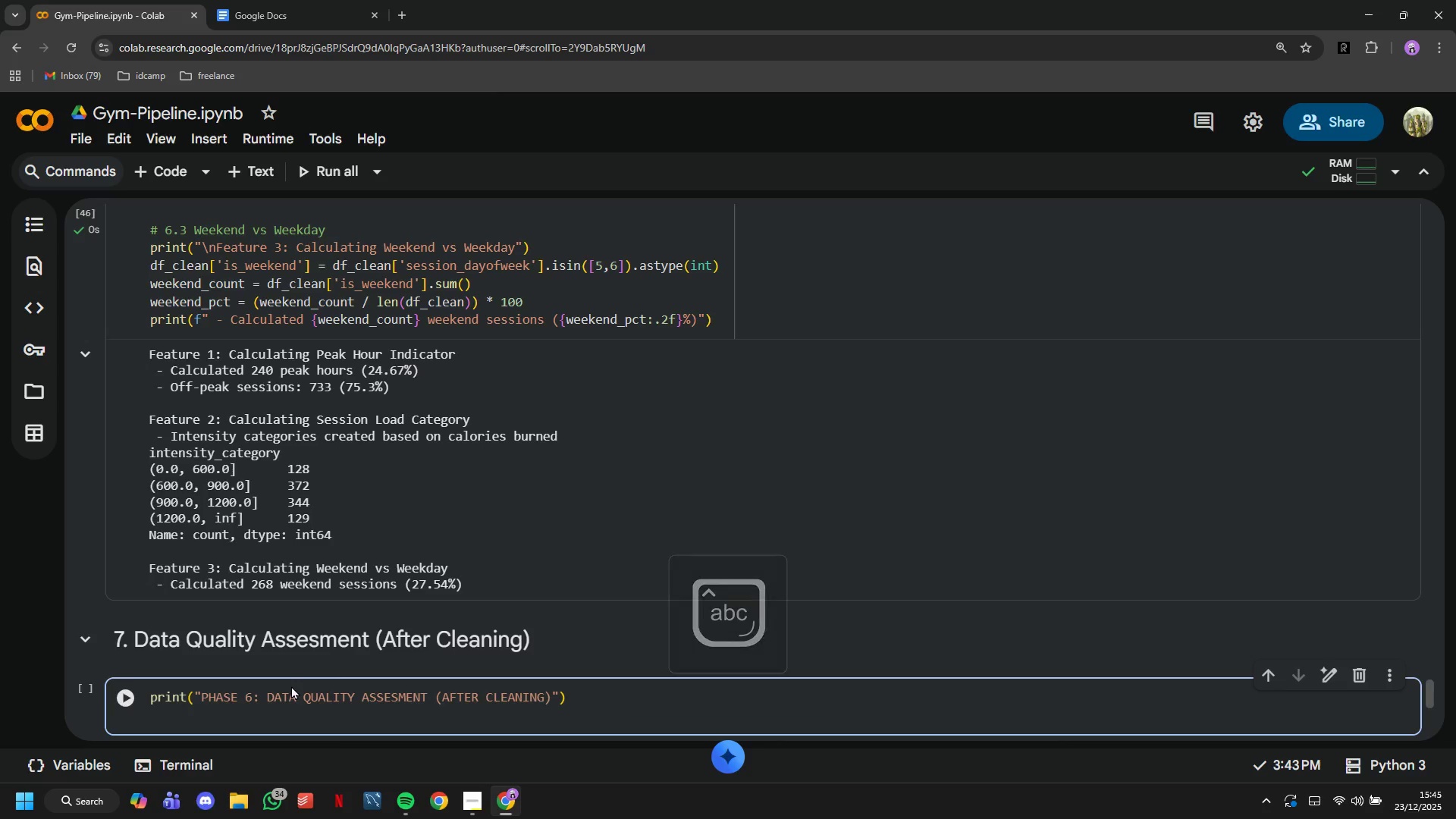 
type(print("Mis)
key(Tab)
 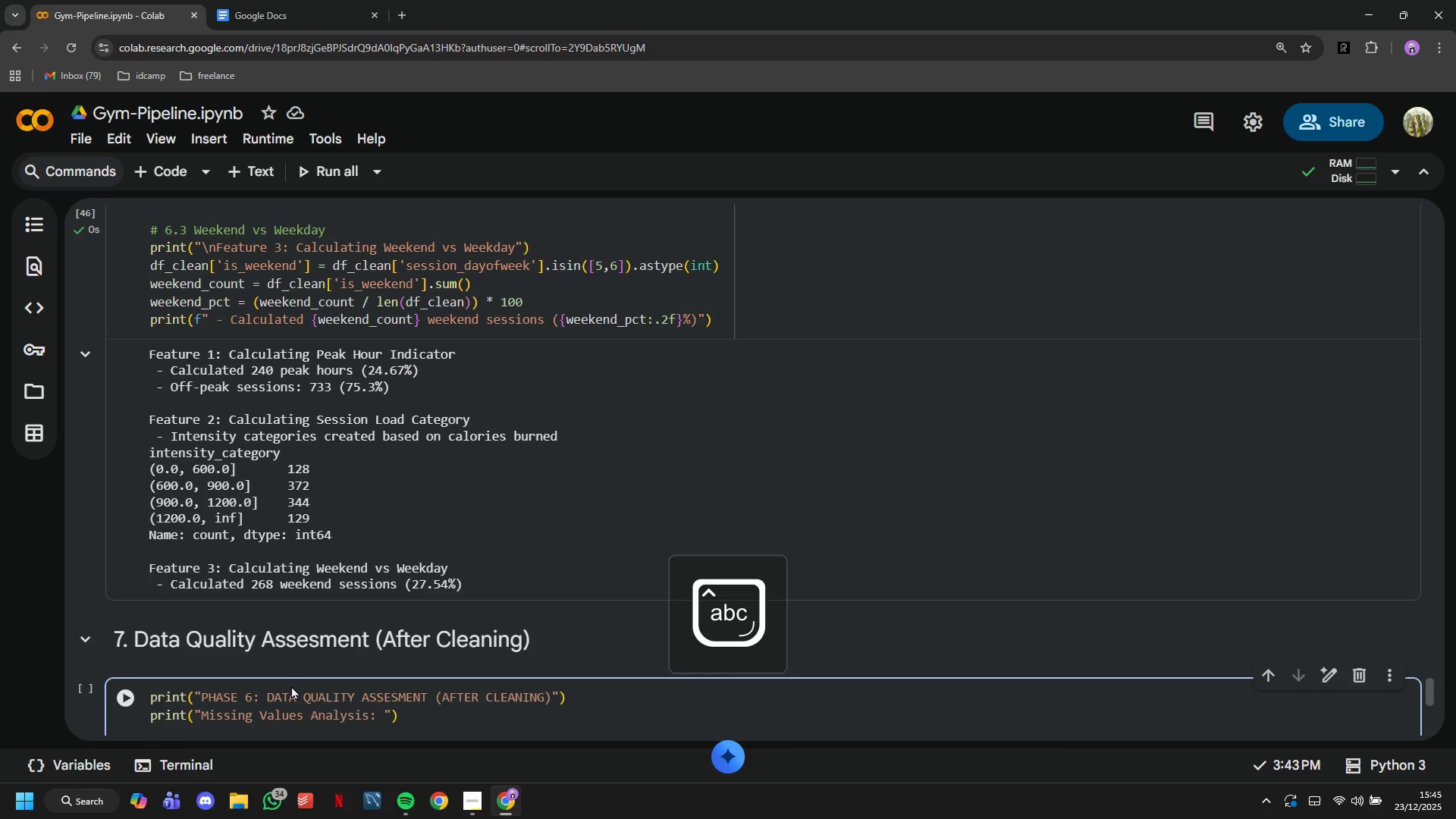 
hold_key(key=ArrowLeft, duration=0.47)
 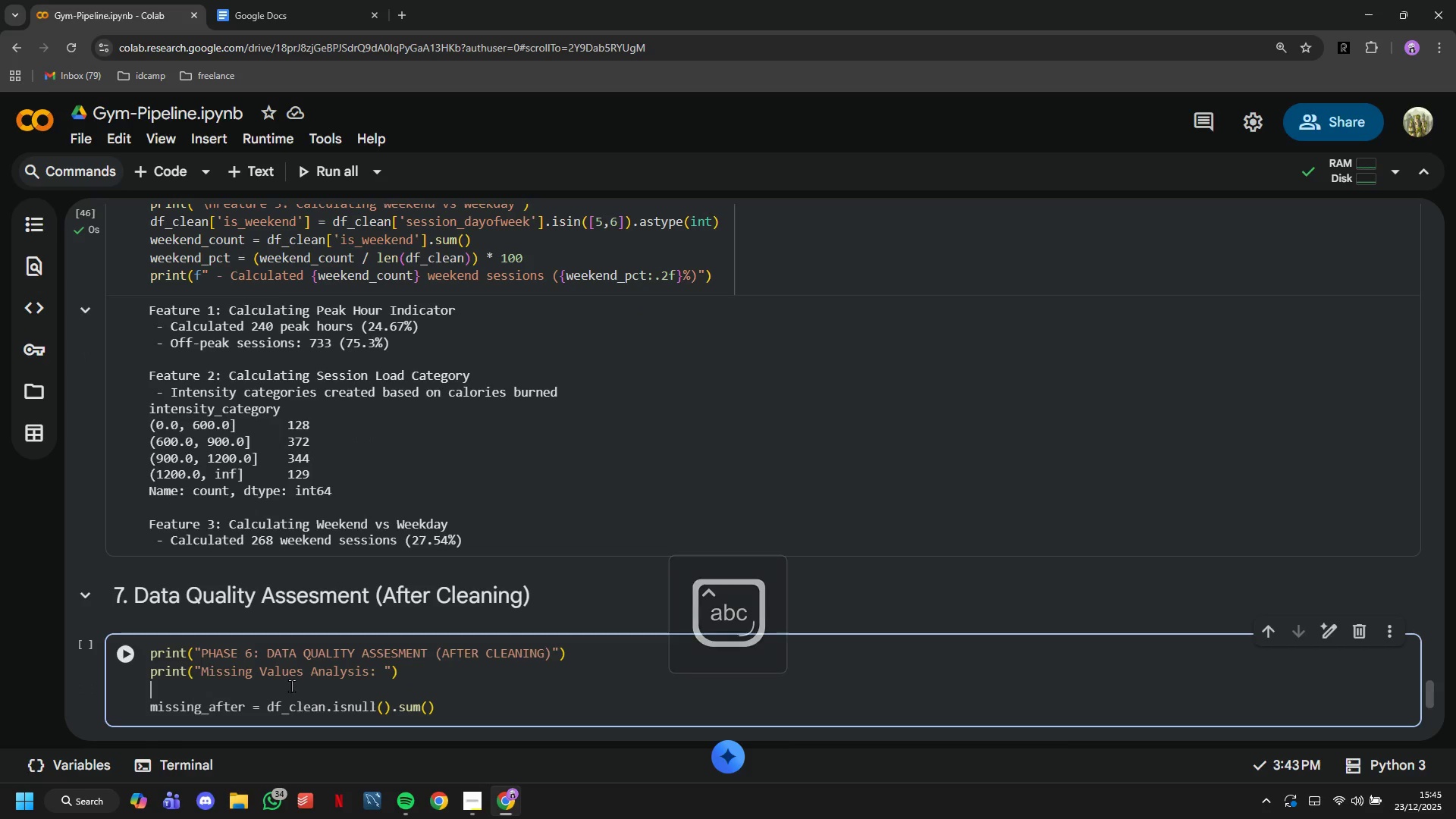 
key(ArrowUp)
 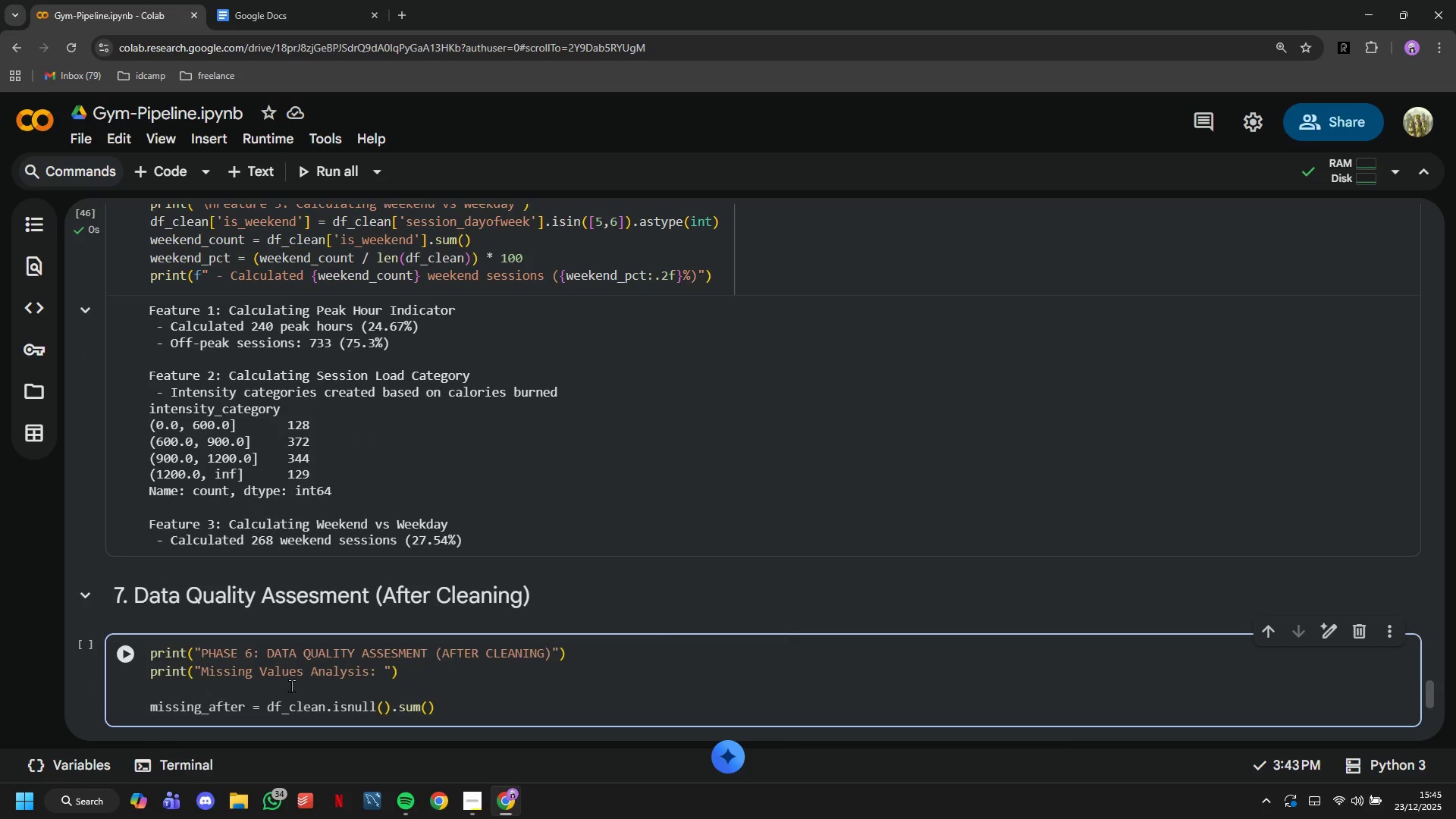 
key(ArrowDown)
 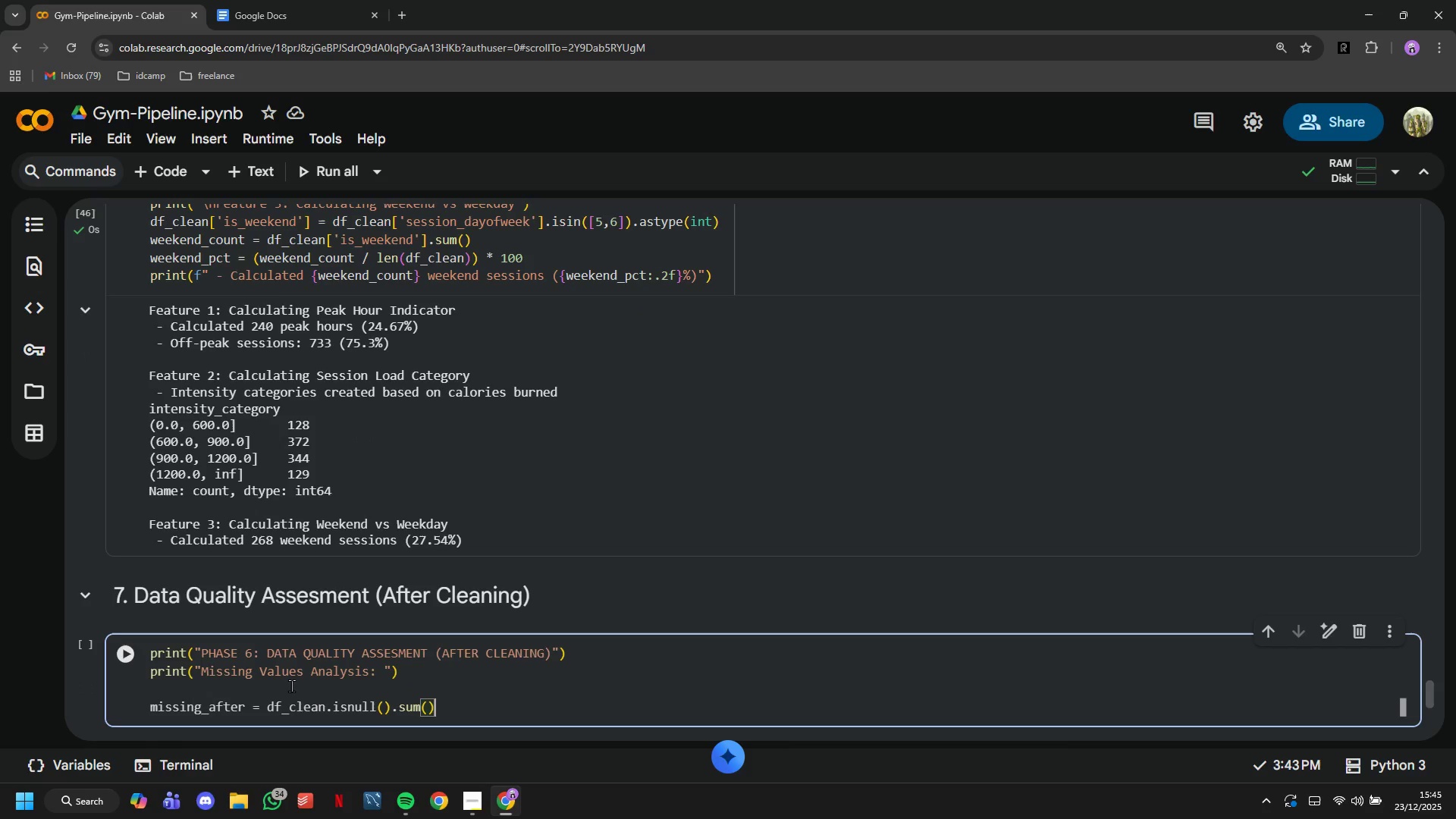 
key(ArrowRight)
 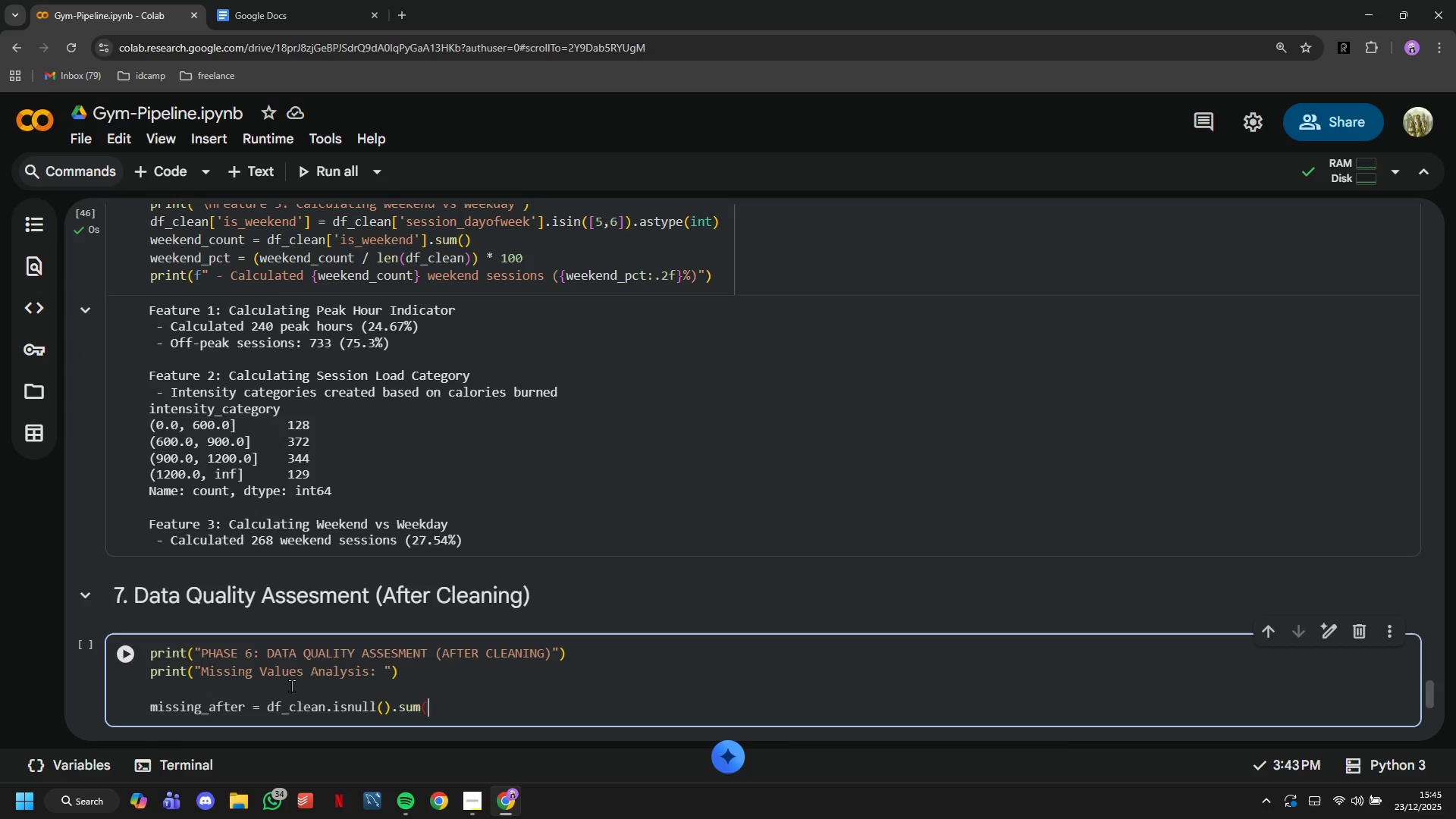 
hold_key(key=Backspace, duration=1.52)
 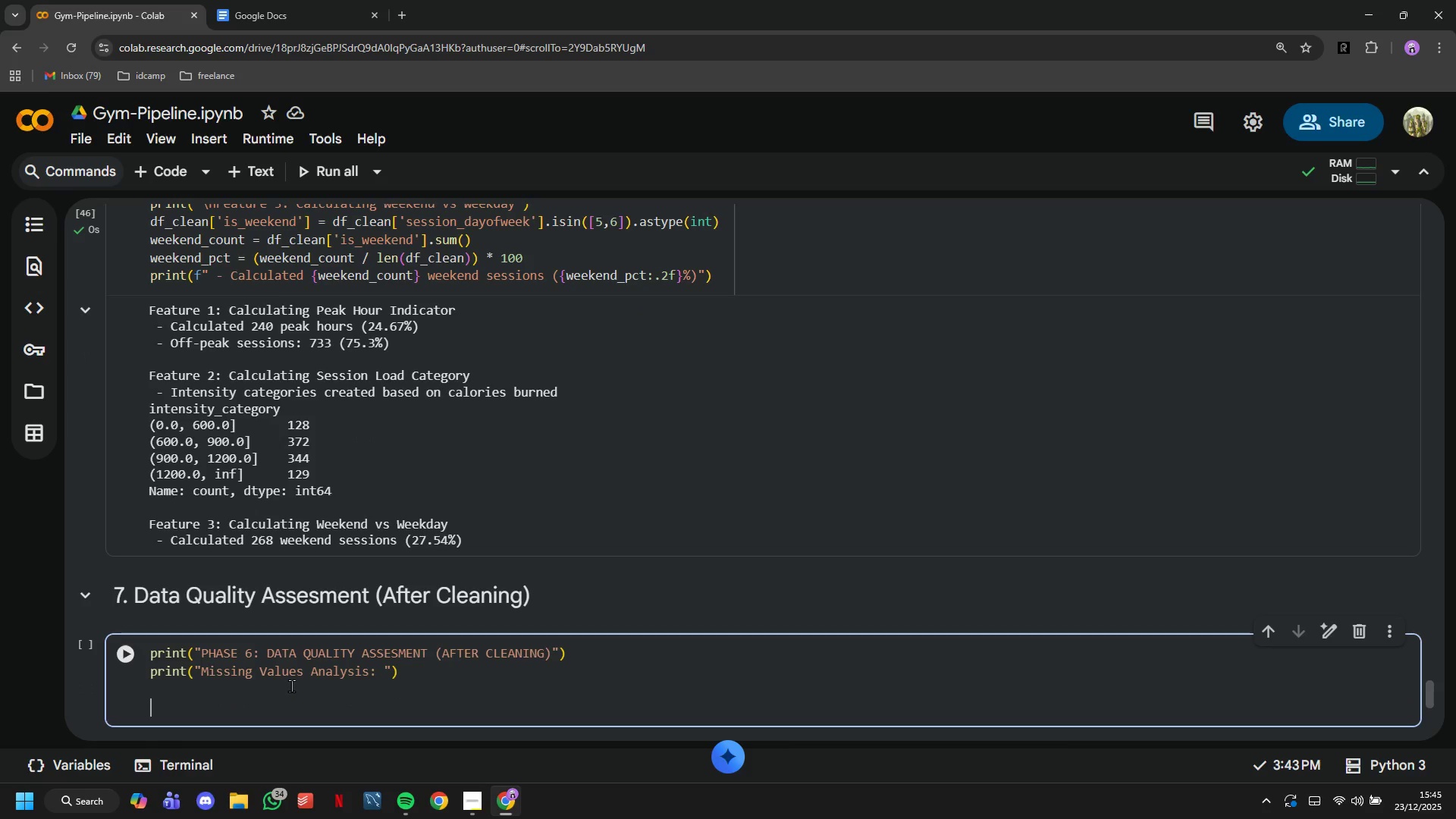 
key(Backspace)
 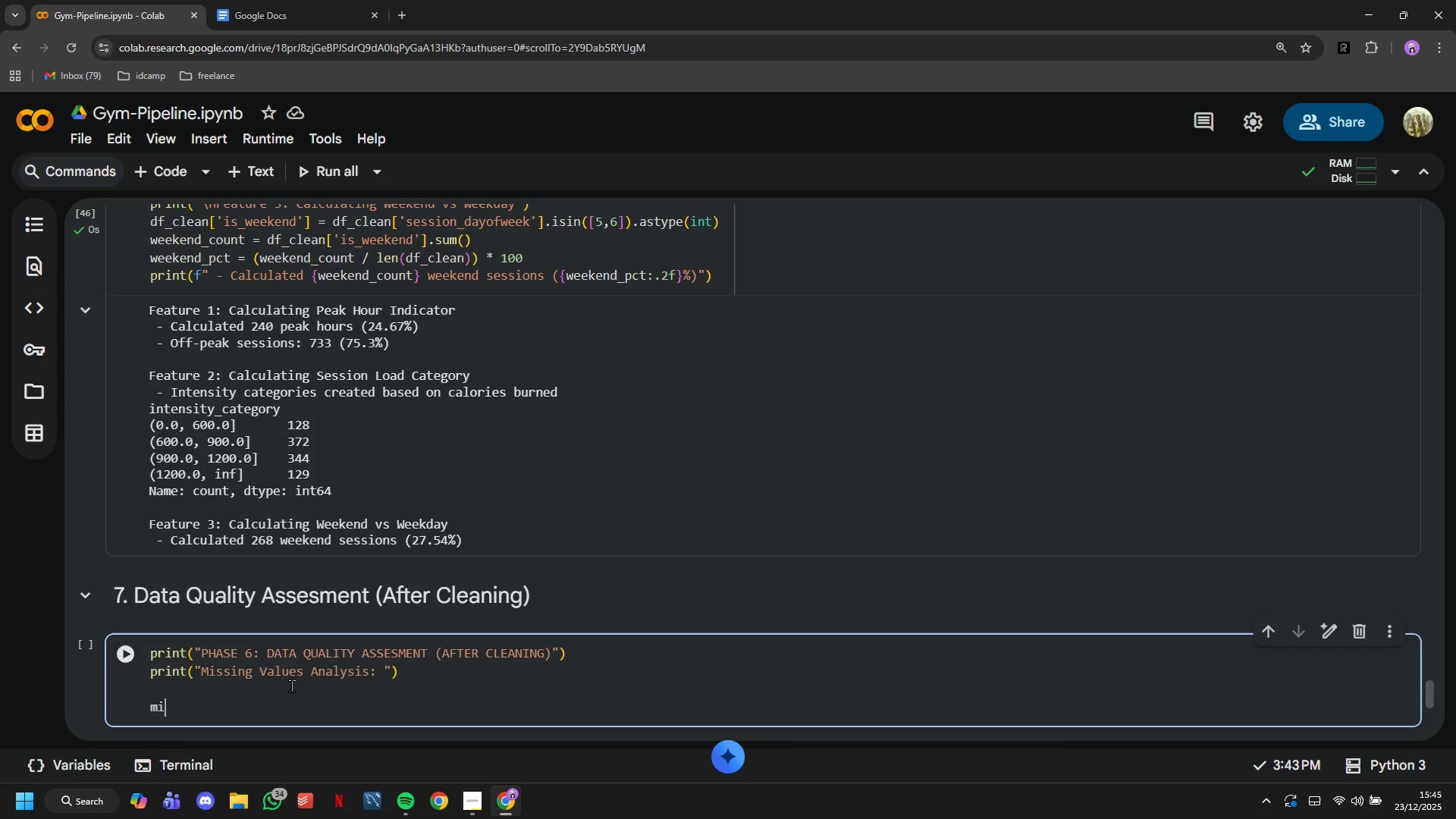 
key(Backspace)
 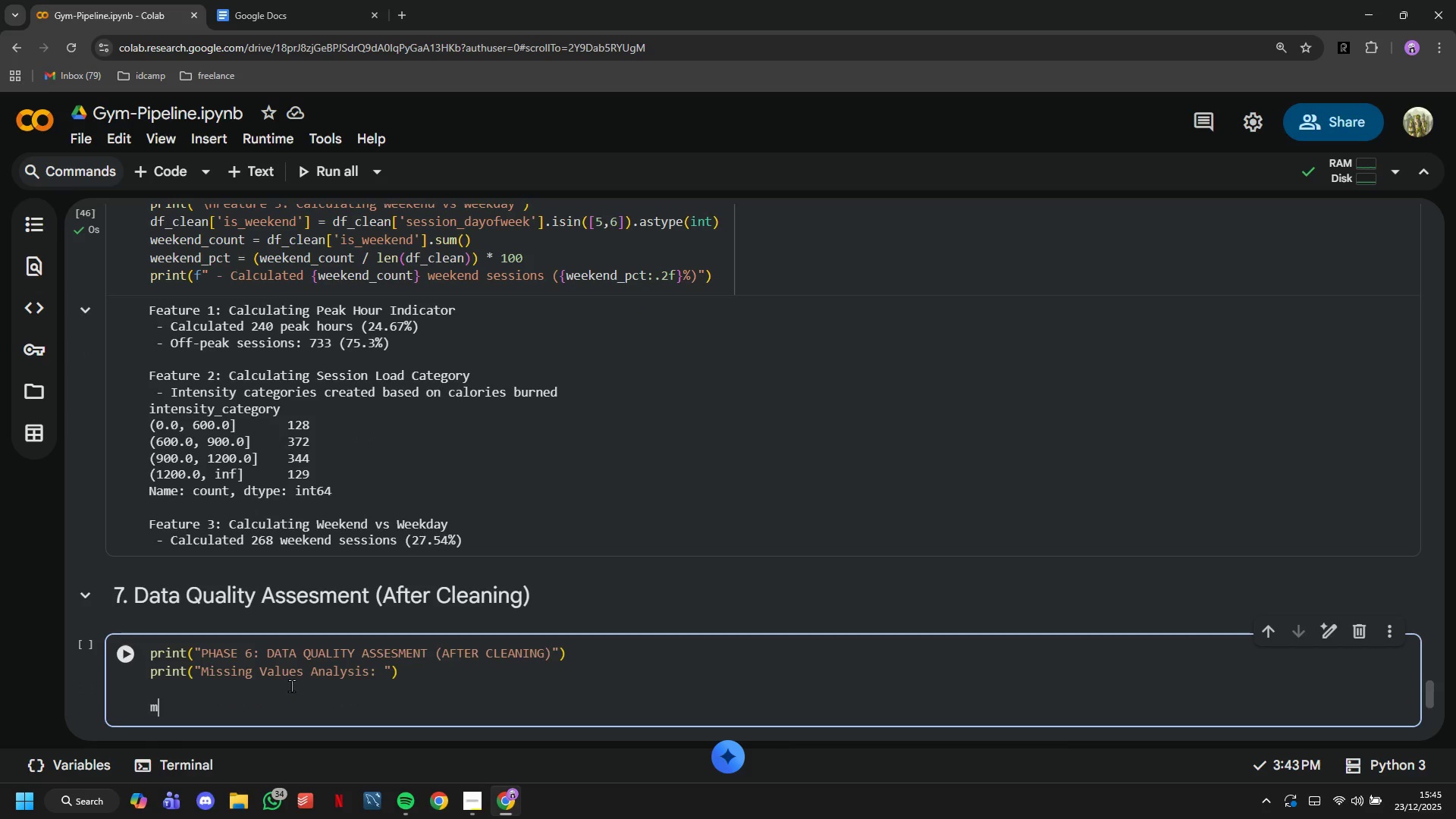 
key(Backspace)
 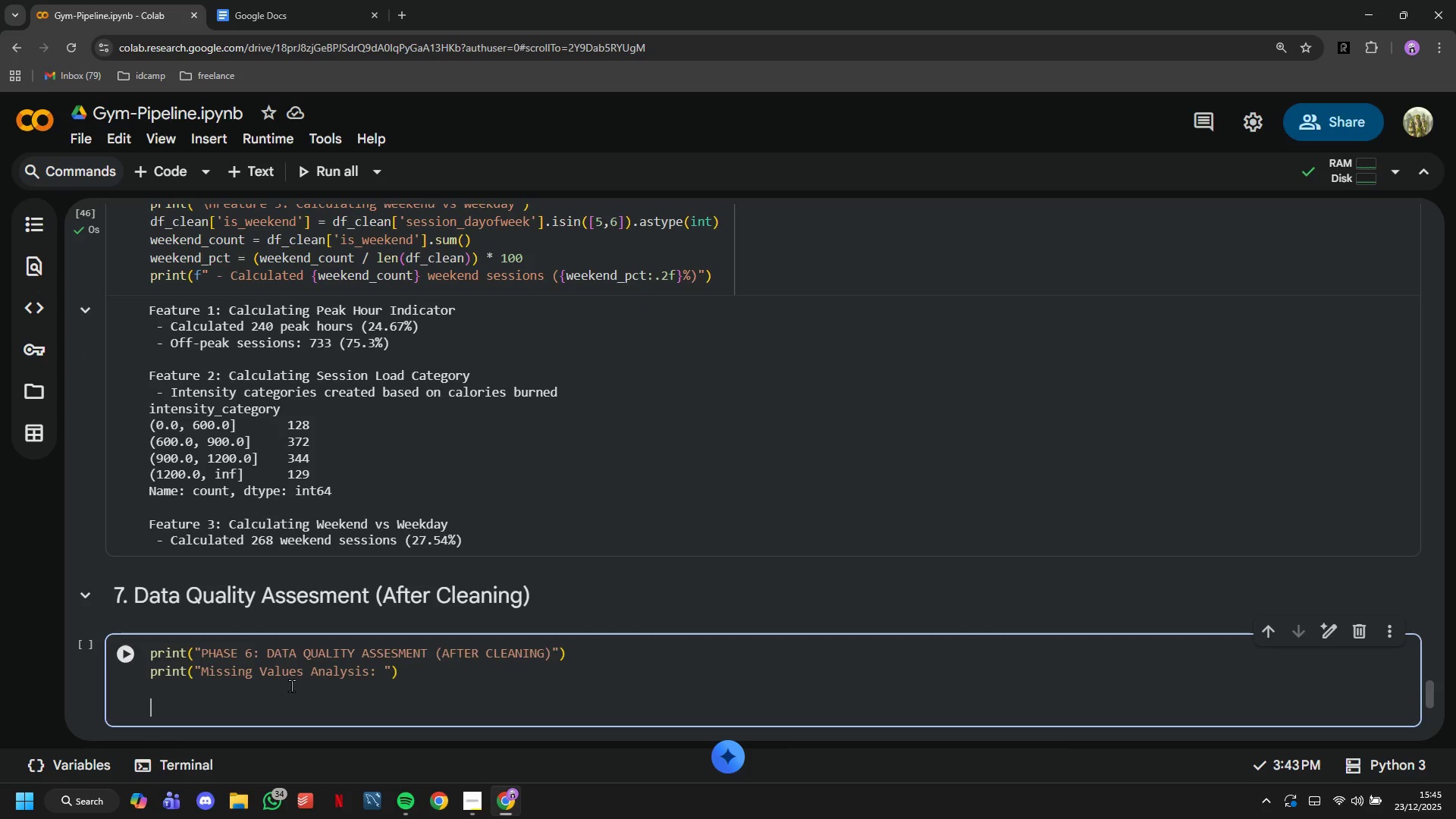 
key(Backspace)
 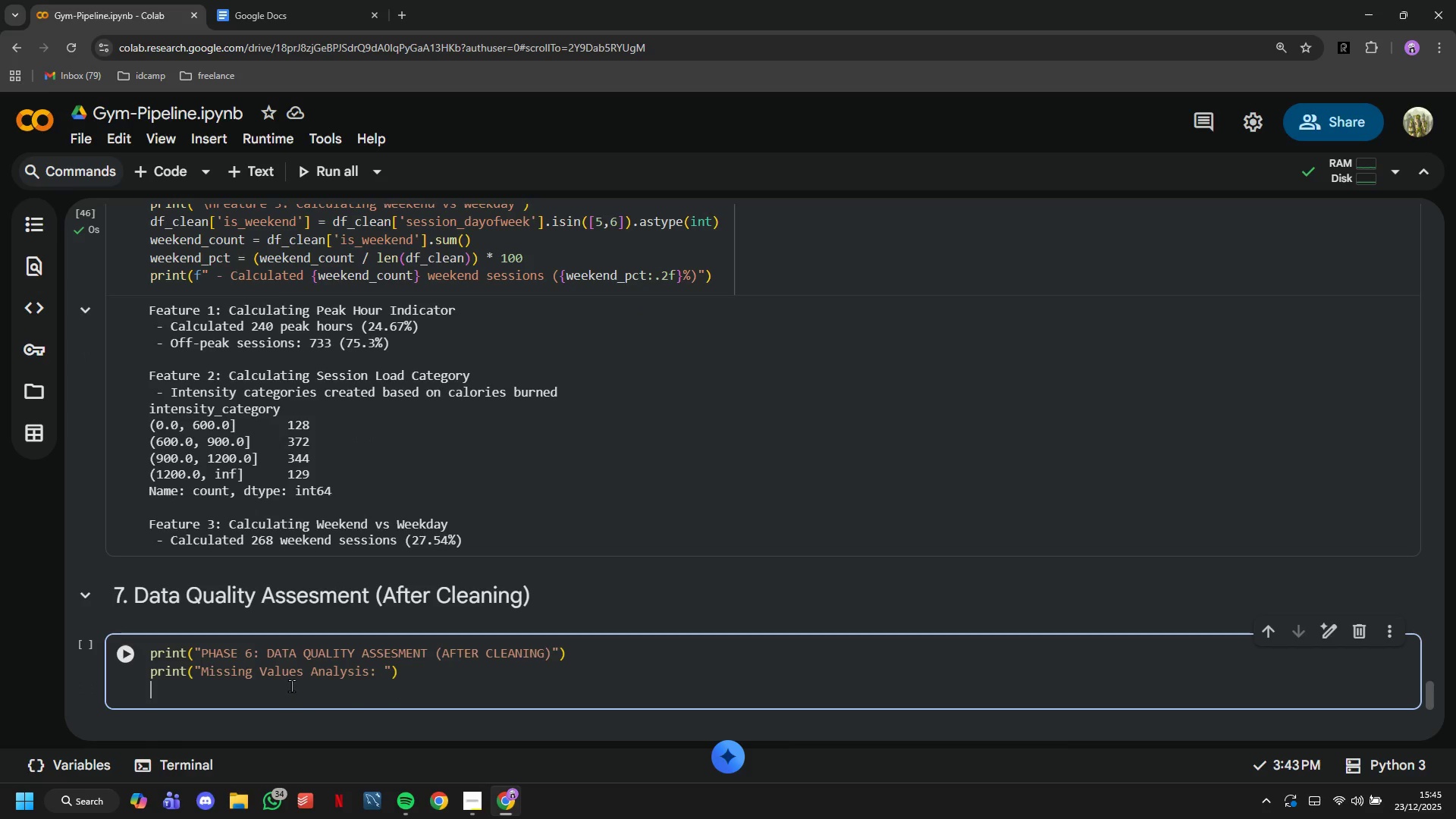 
key(Backspace)
 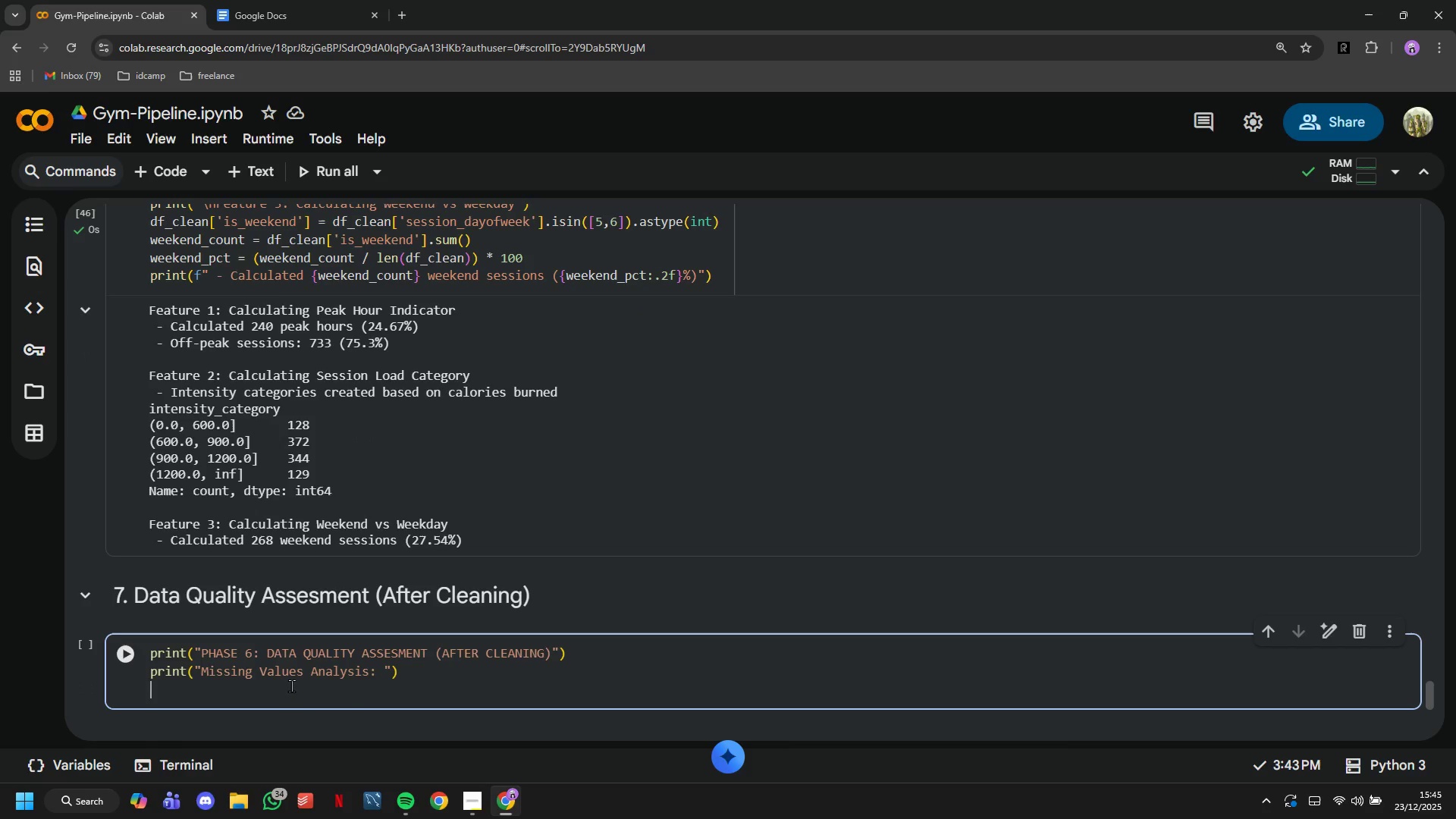 
key(Shift+ShiftRight)
 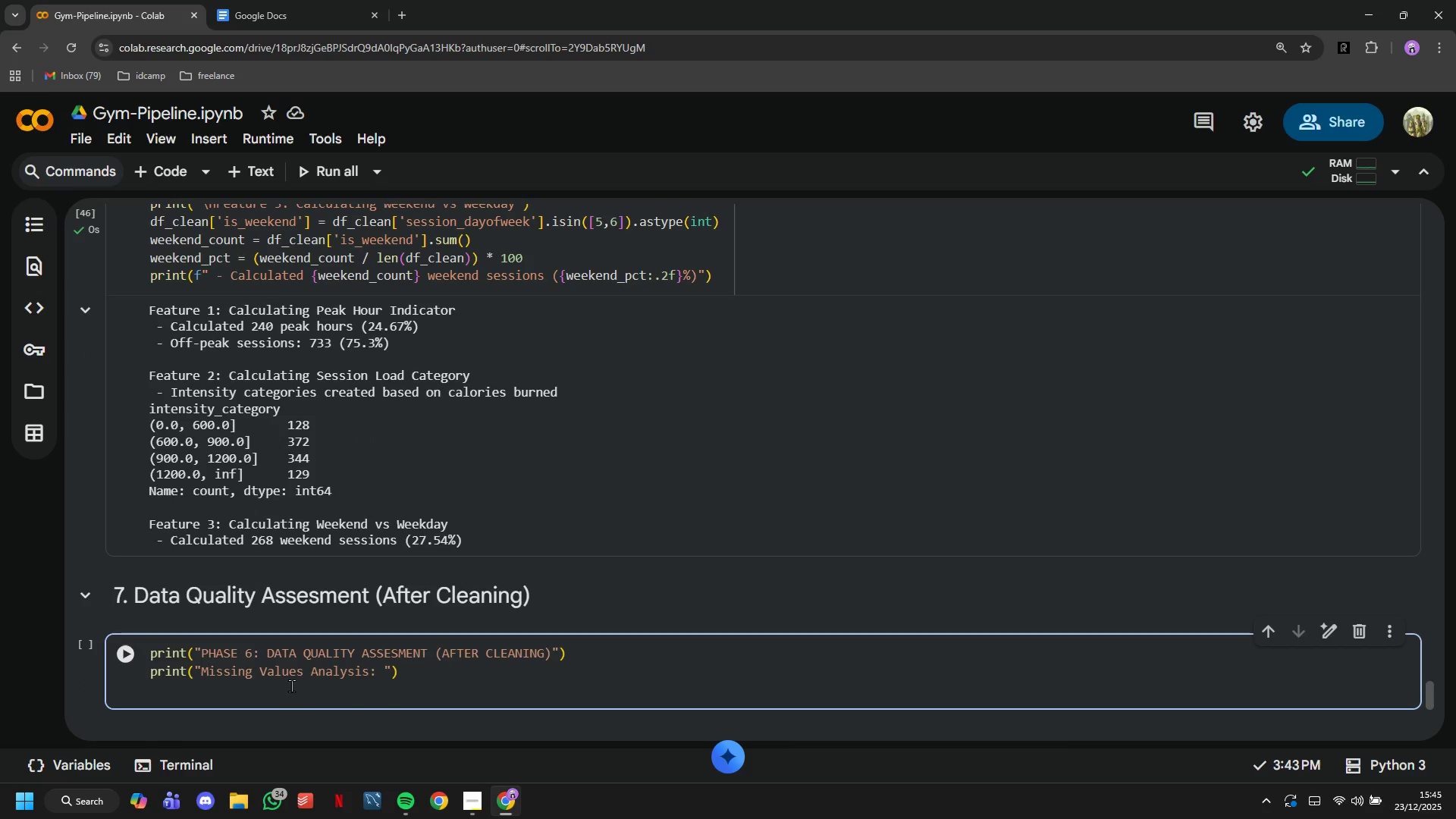 
key(ArrowRight)
 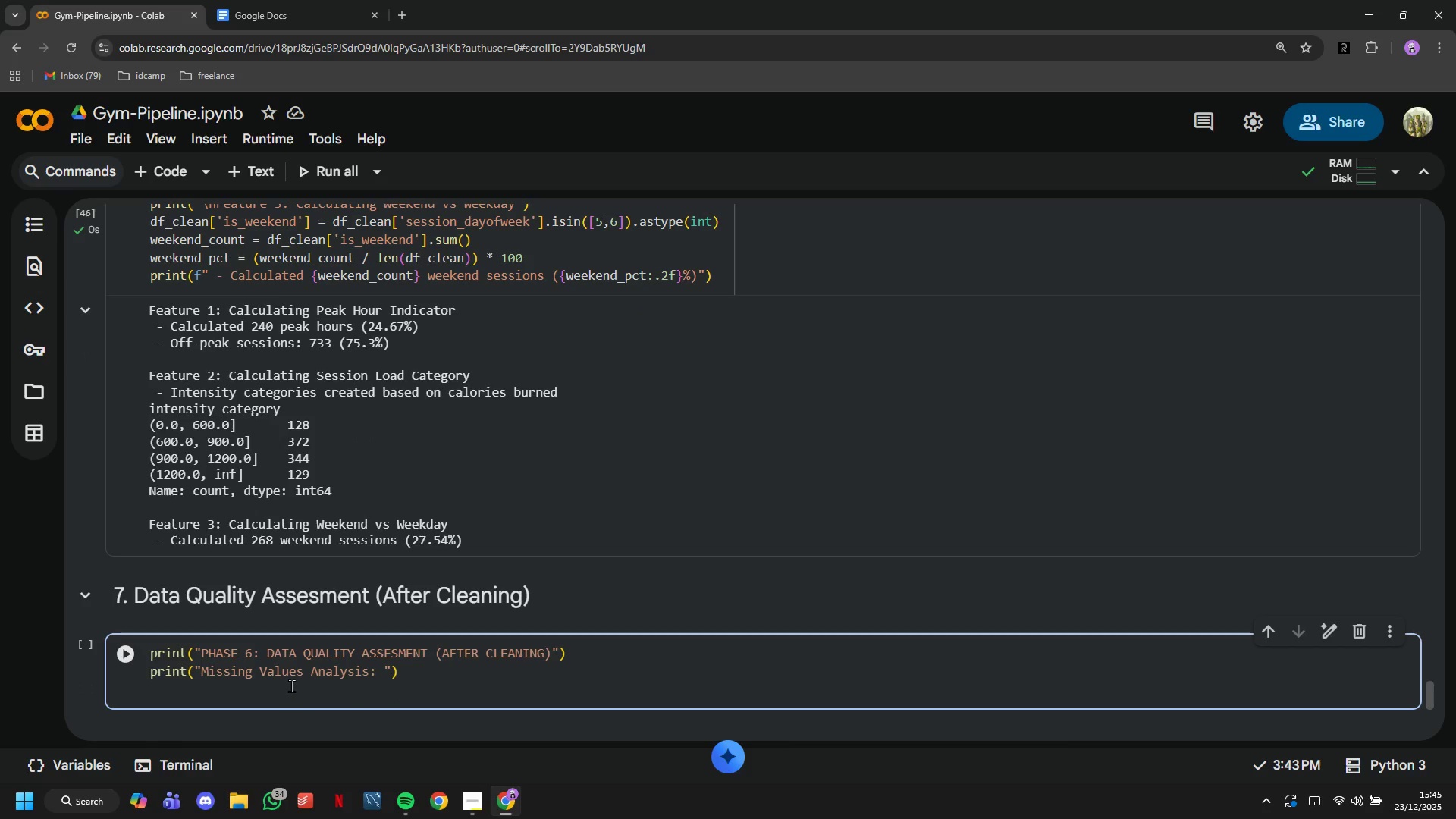 
key(ArrowUp)
 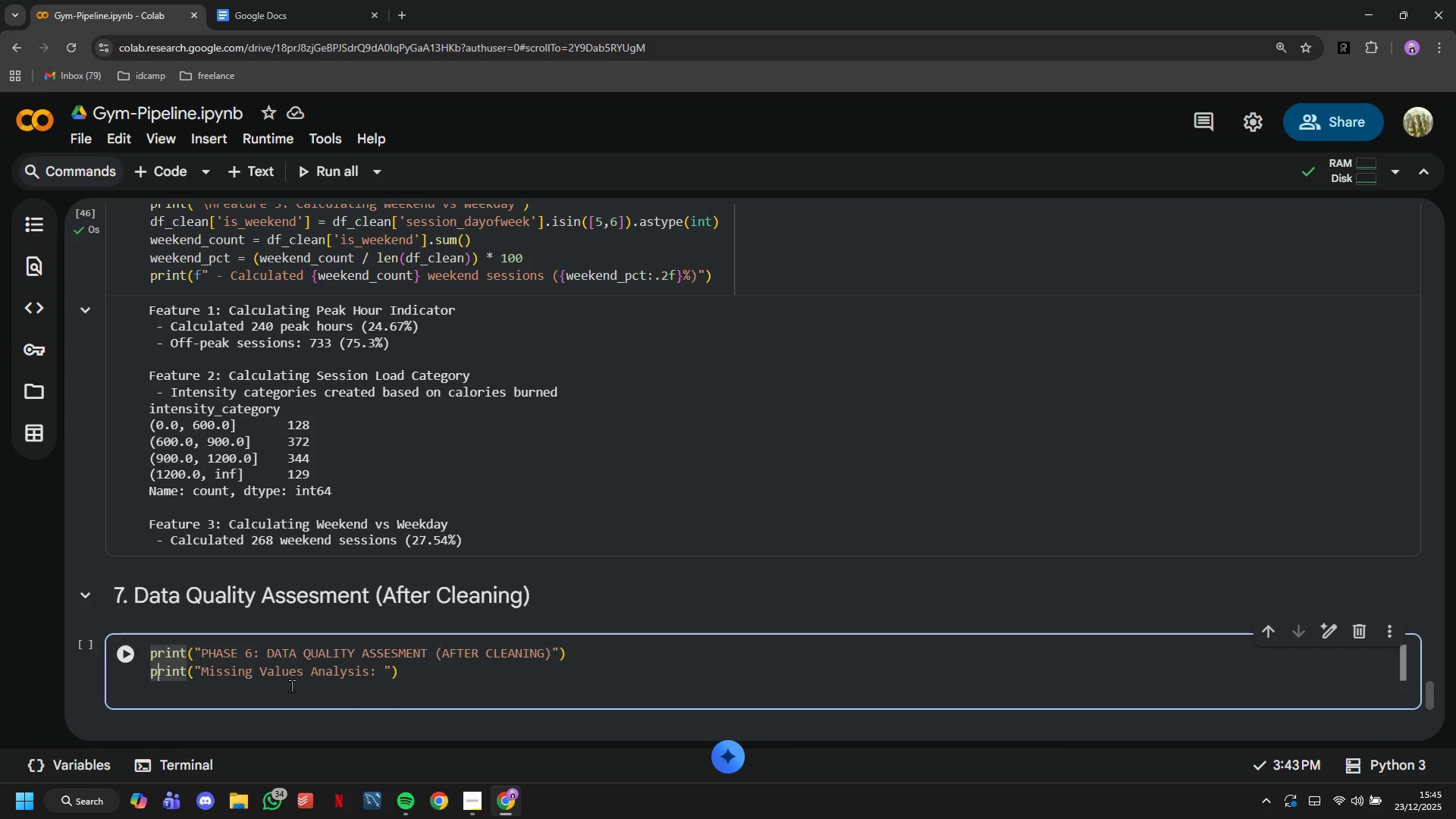 
hold_key(key=ArrowRight, duration=0.73)
 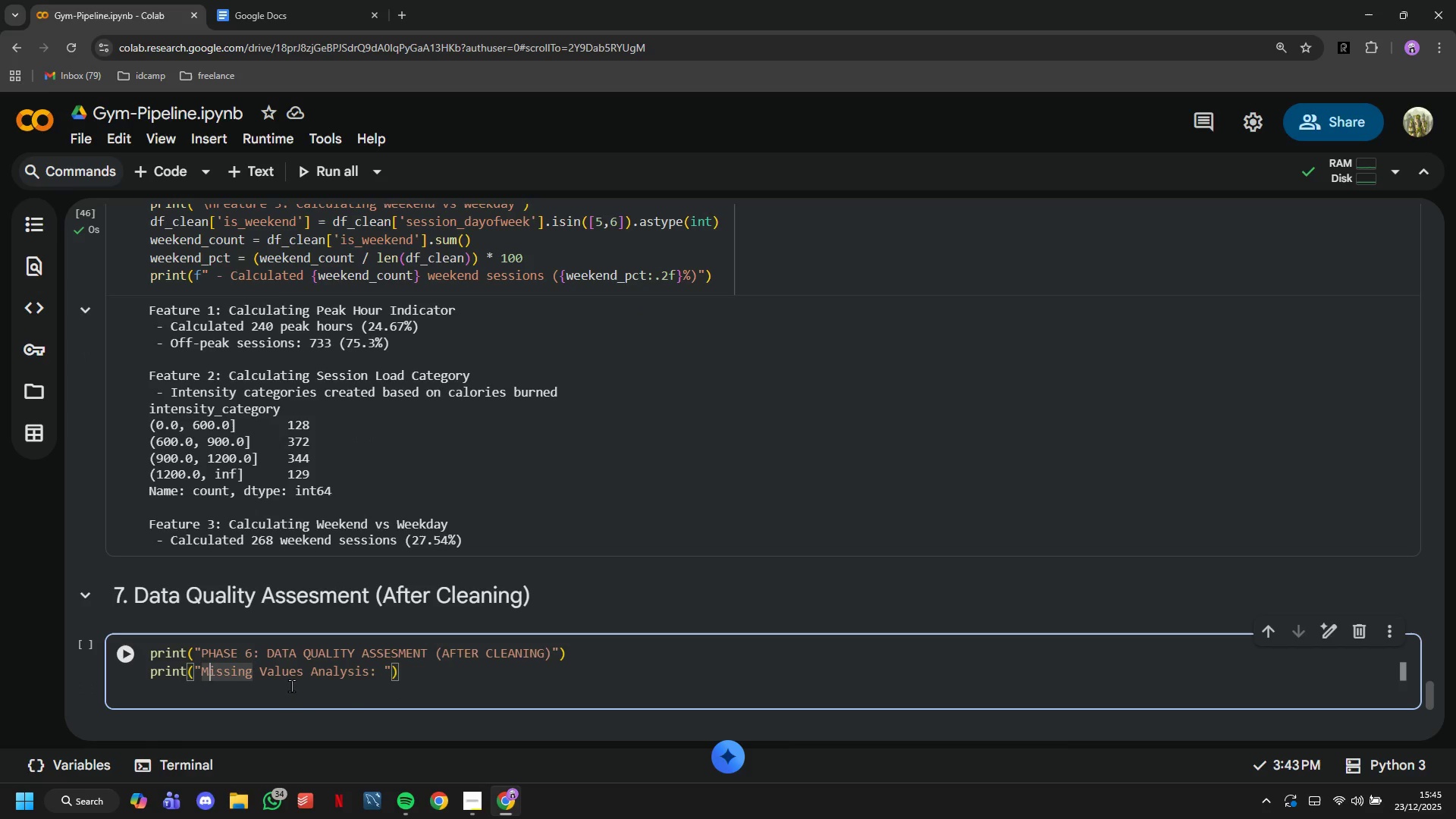 
key(ArrowLeft)
 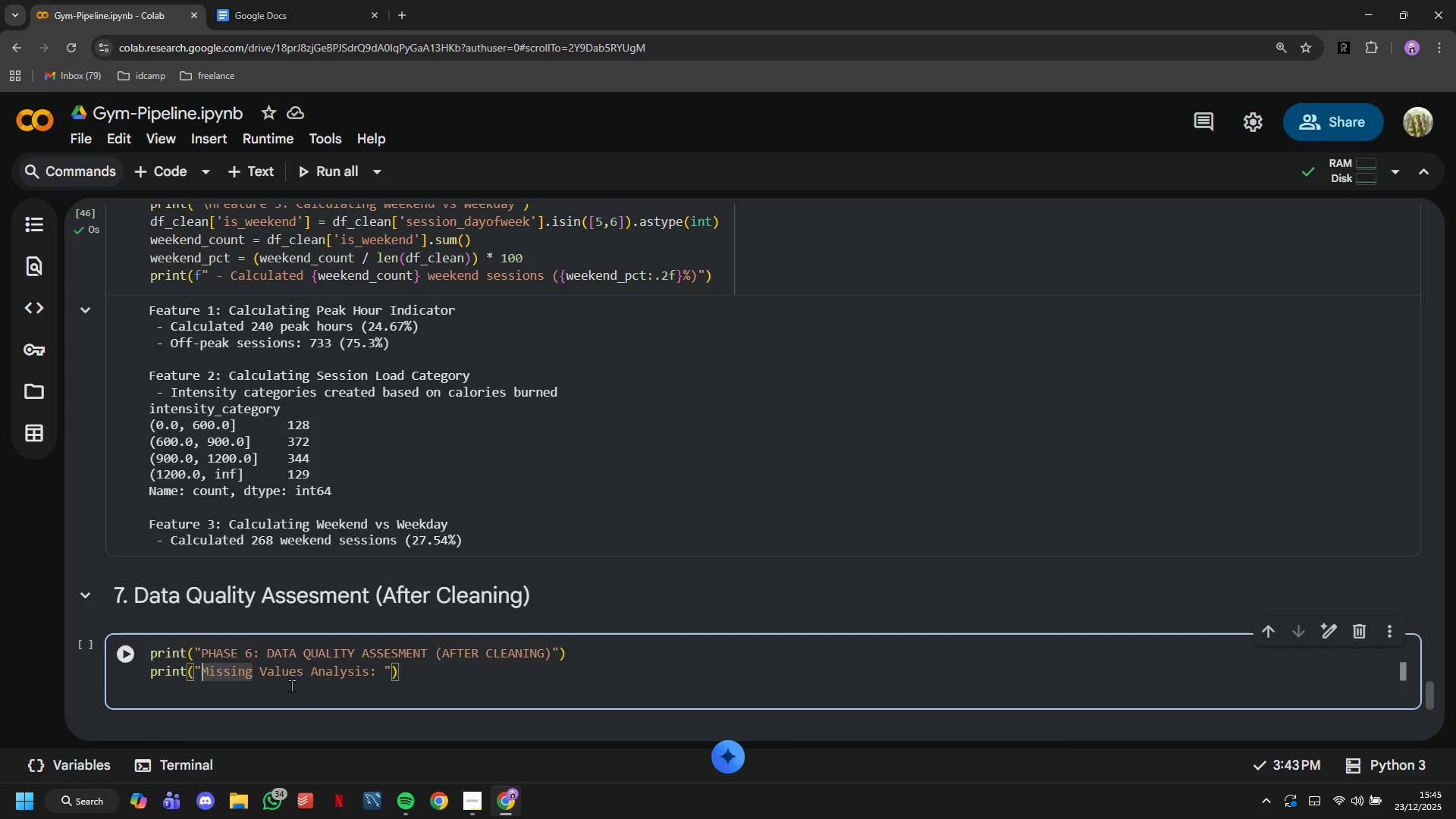 
key(ArrowLeft)
 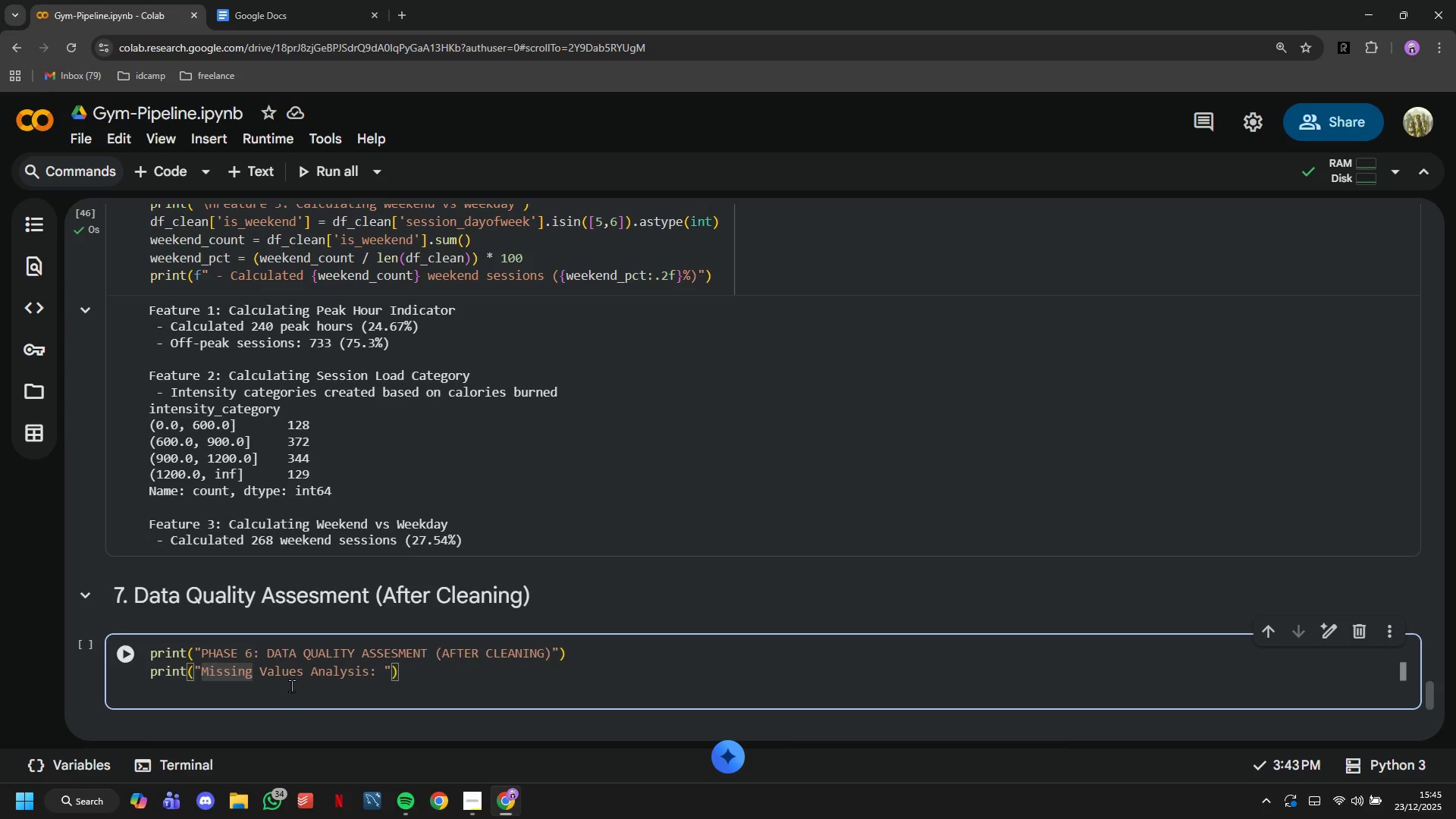 
key(Backspace)
 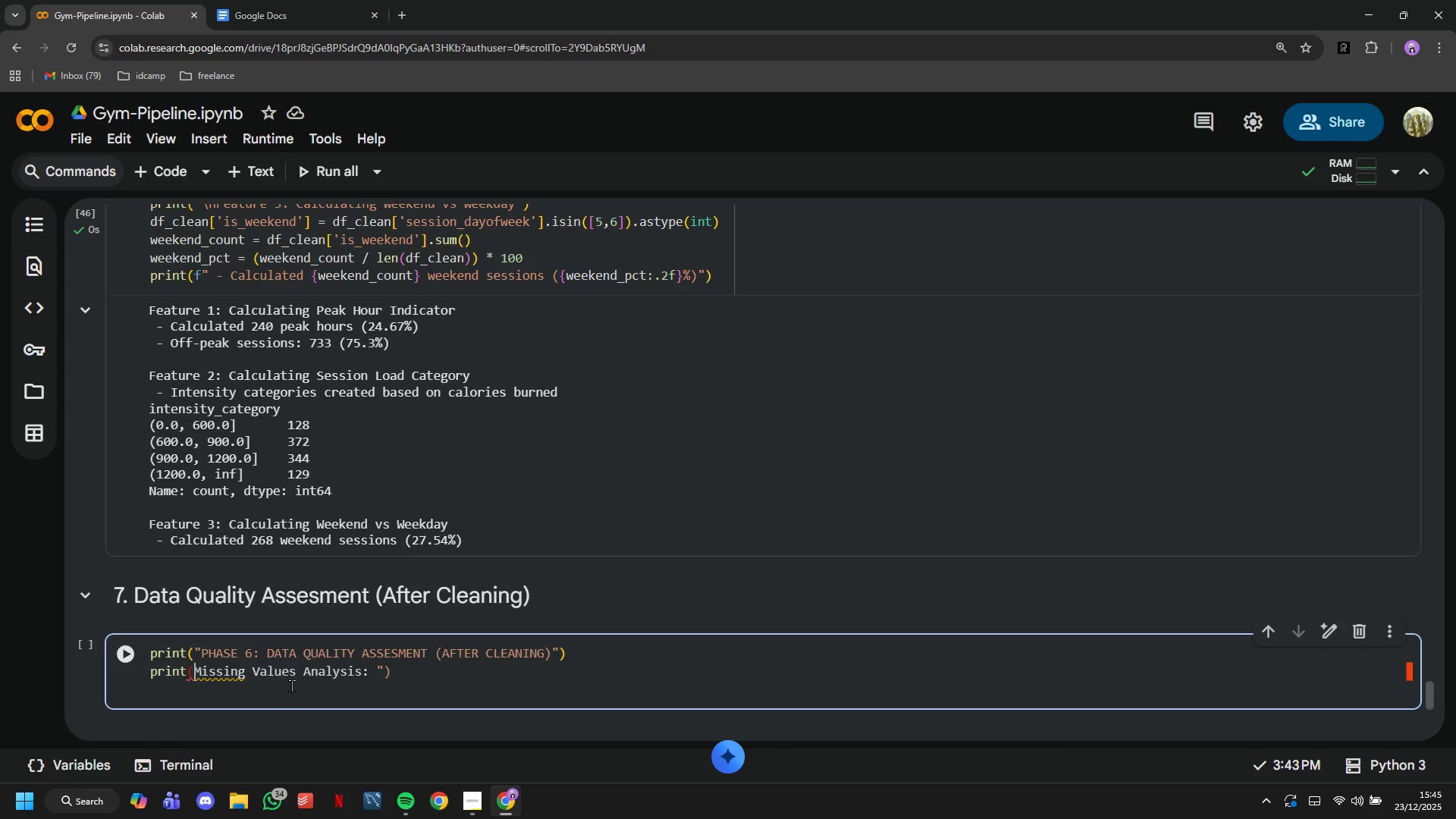 
key(Shift+Quote)
 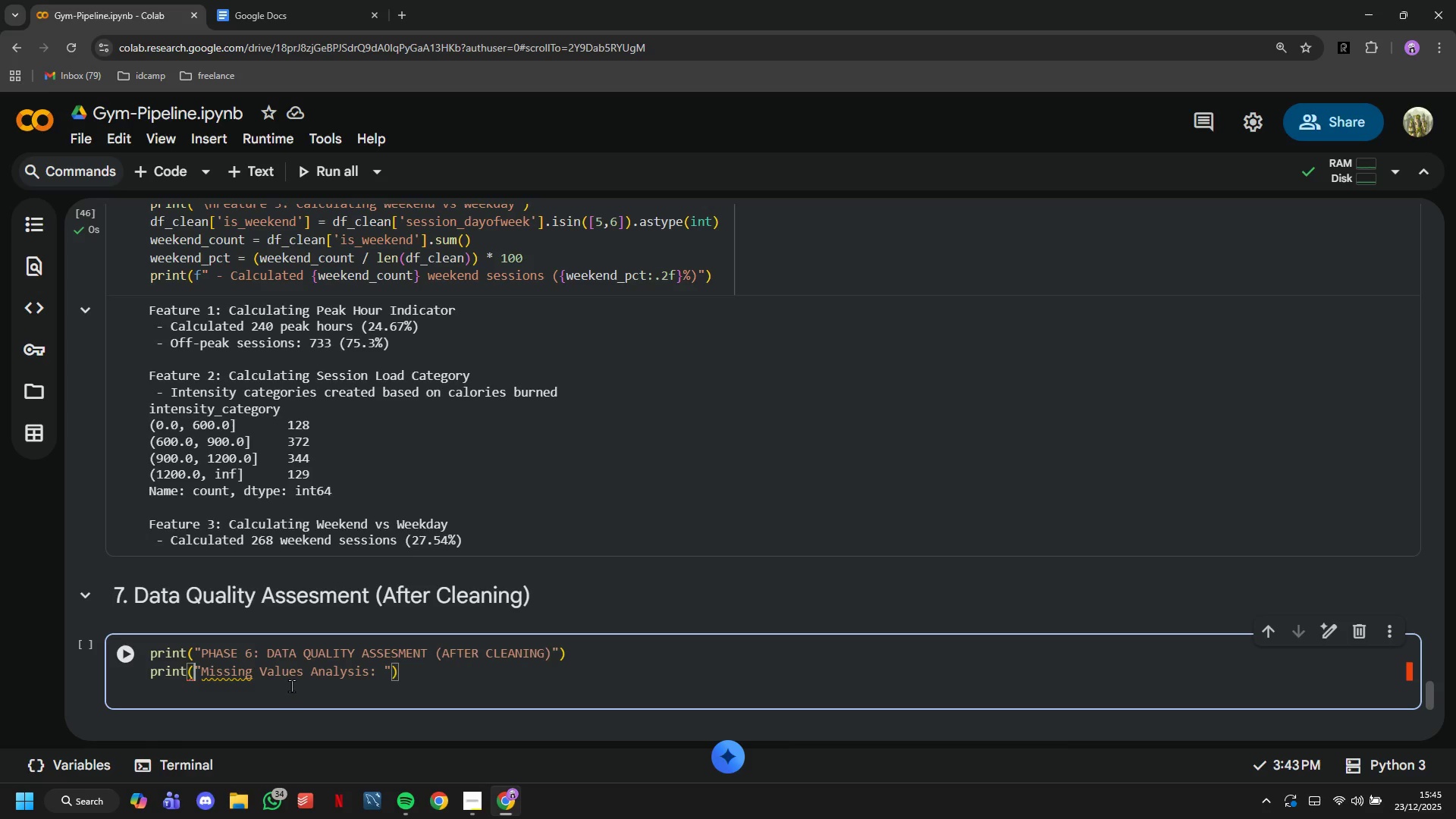 
key(ArrowLeft)
 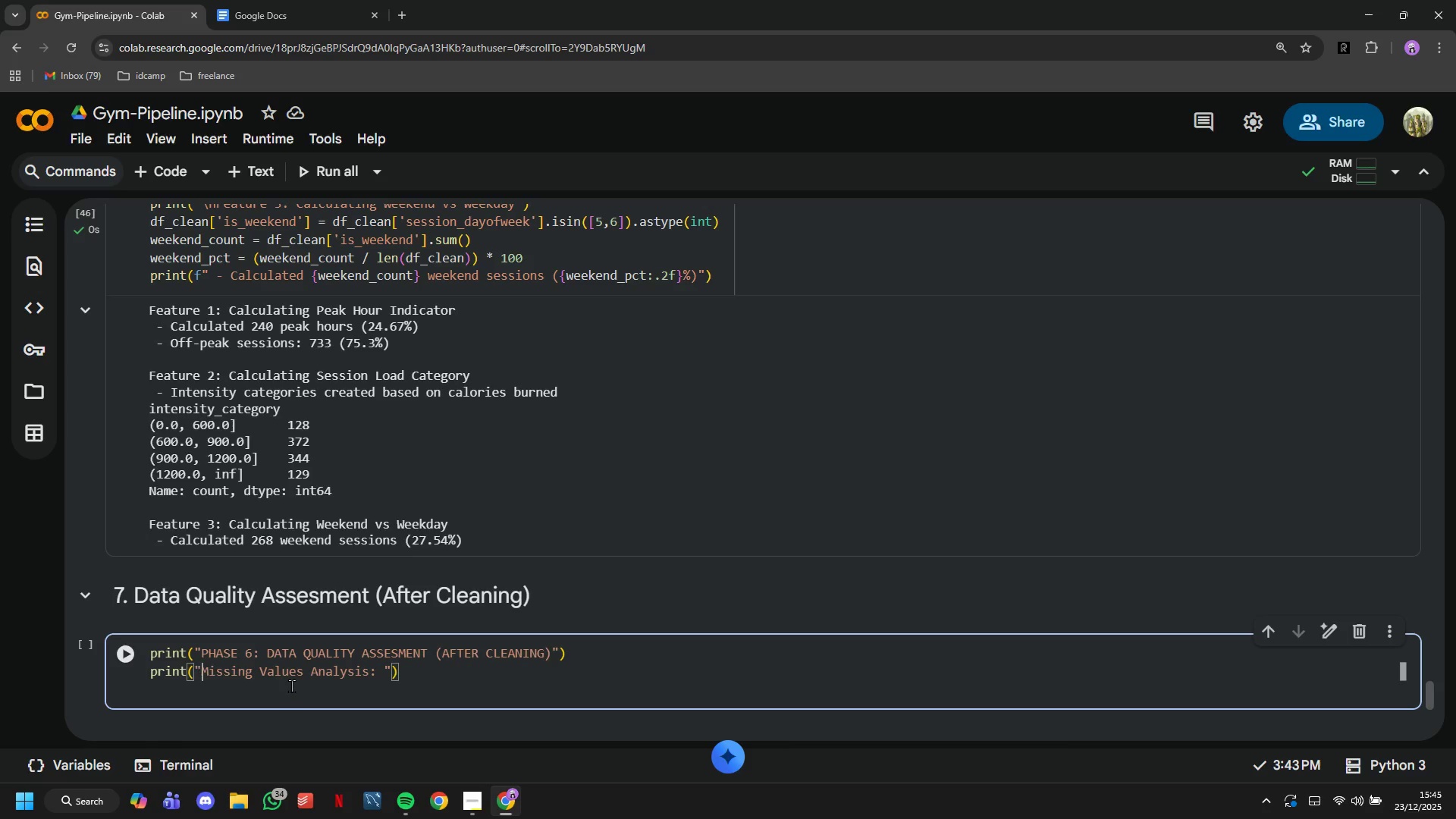 
key(ArrowRight)
 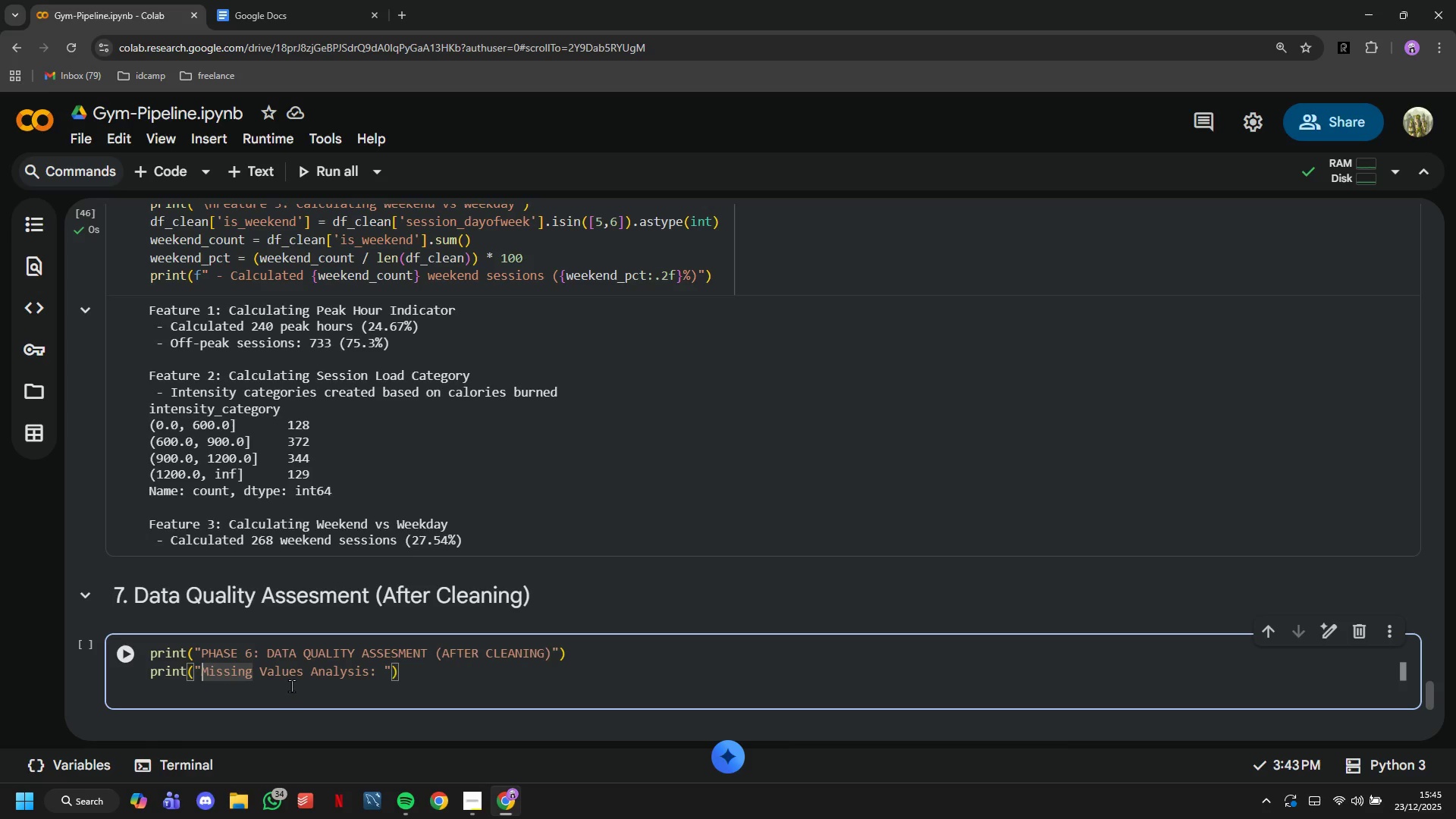 
key(Backslash)
 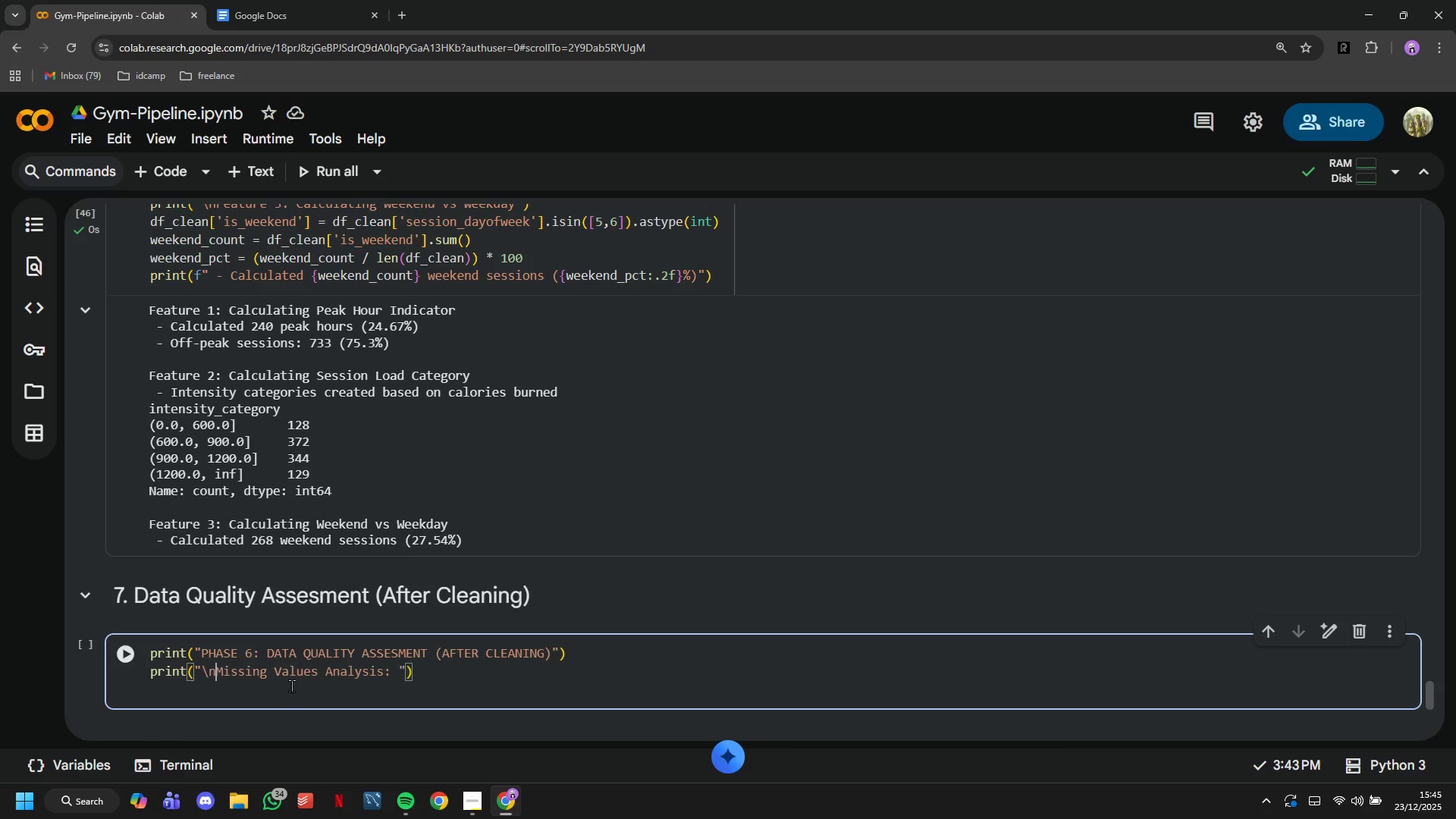 
key(N)
 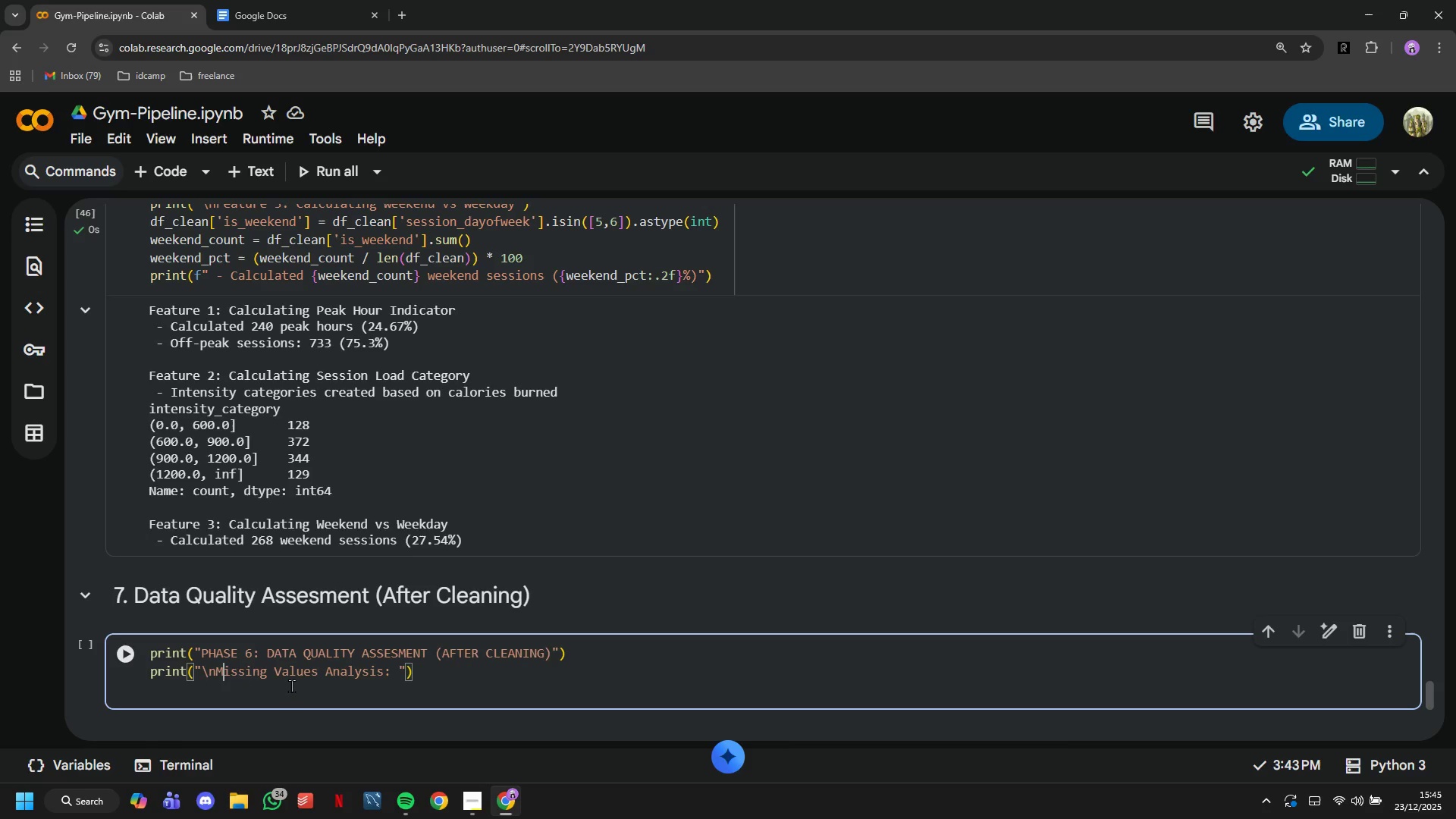 
hold_key(key=ArrowRight, duration=1.27)
 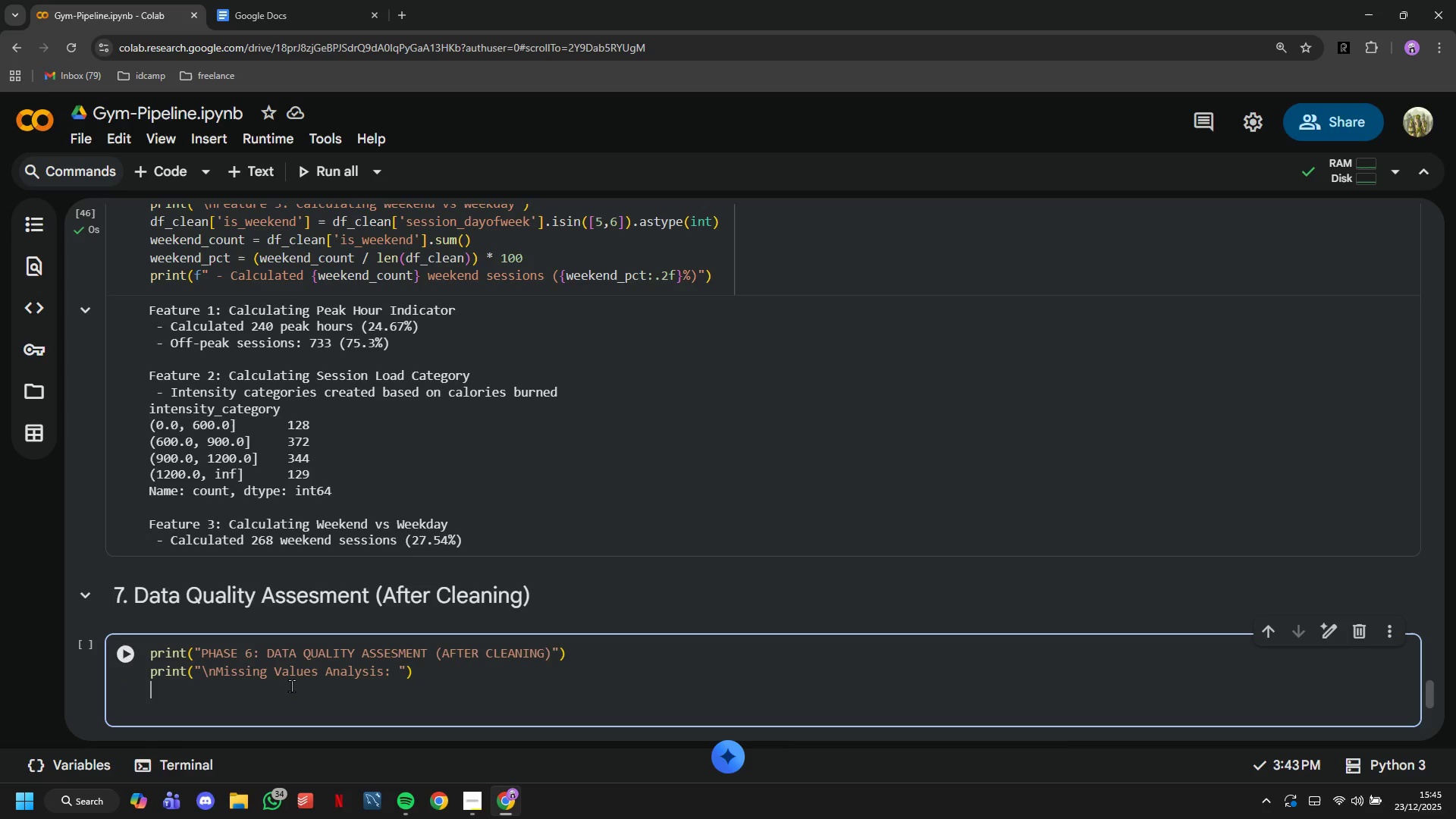 
key(Enter)
 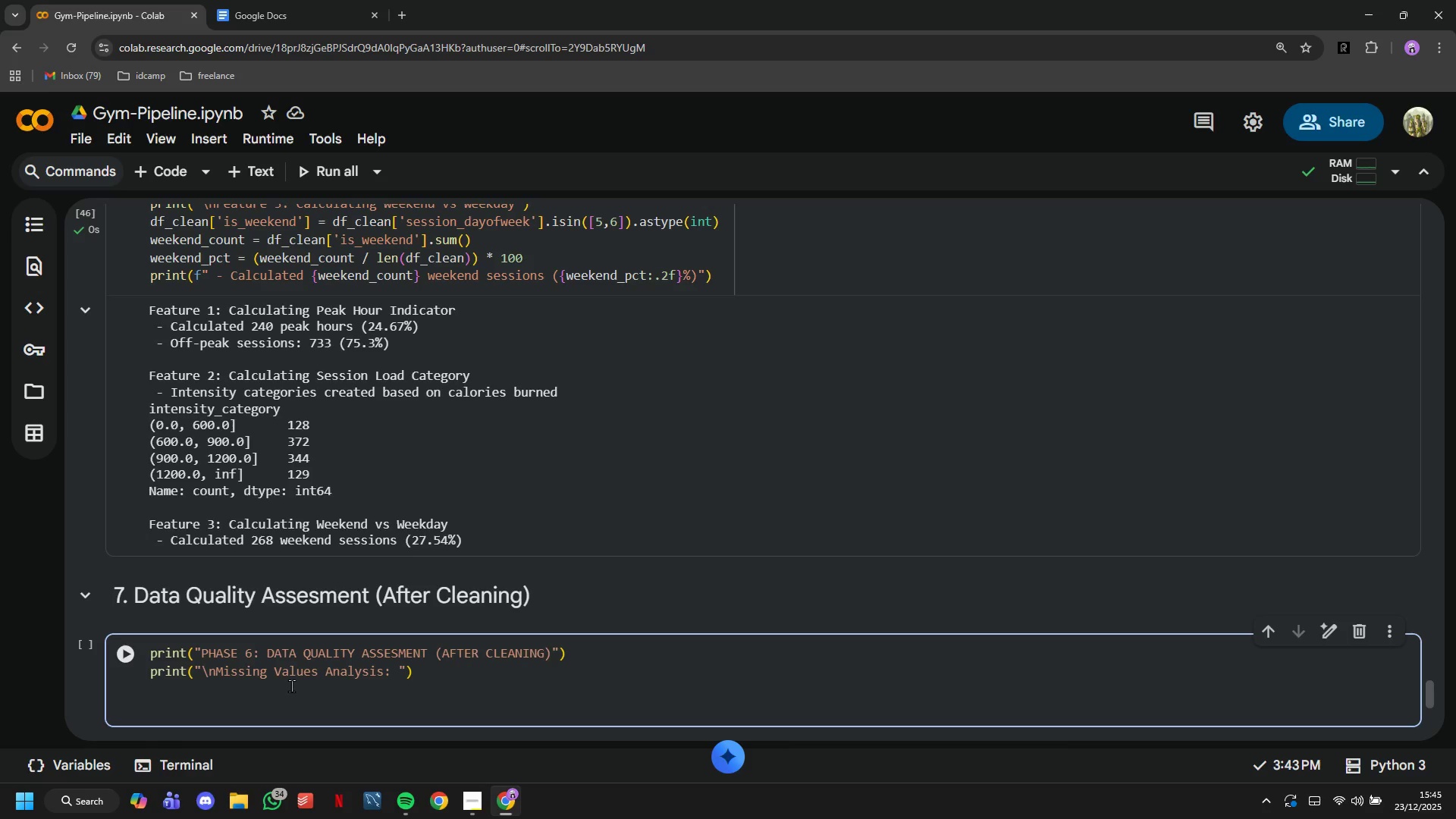 
wait(6.08)
 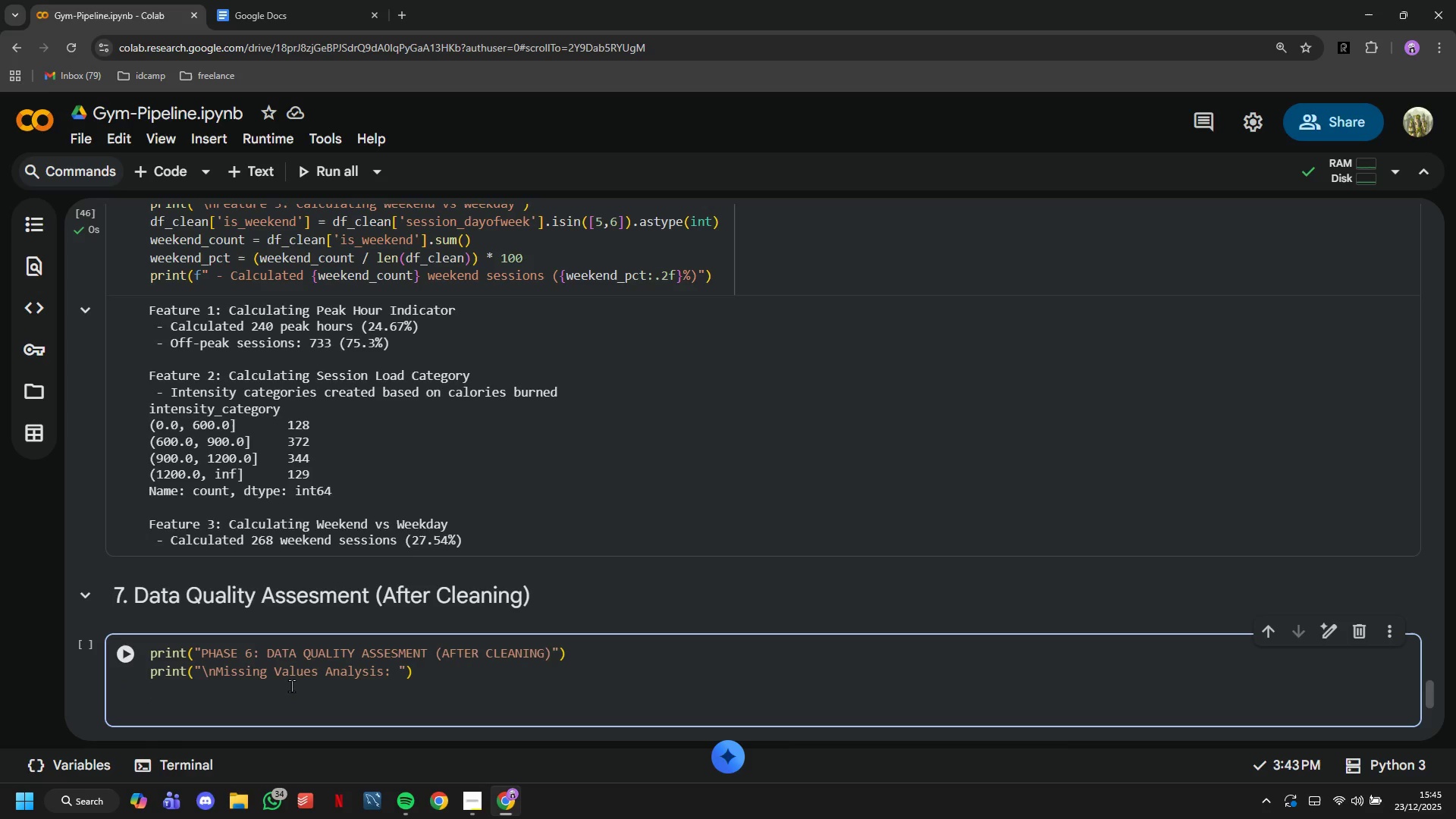 
key(Enter)
 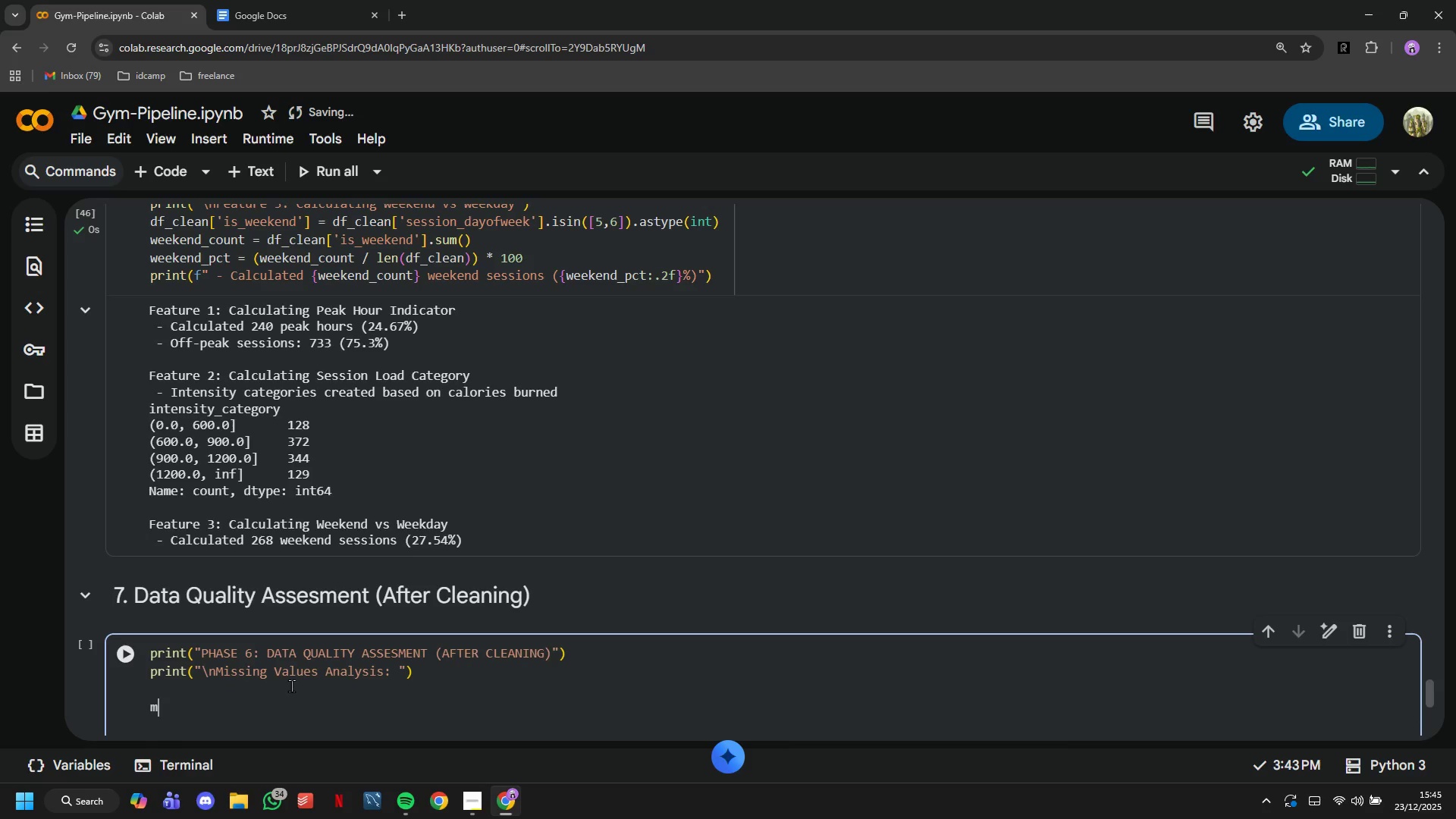 
type(missing)
key(Tab)
type(_)
key(Tab)
 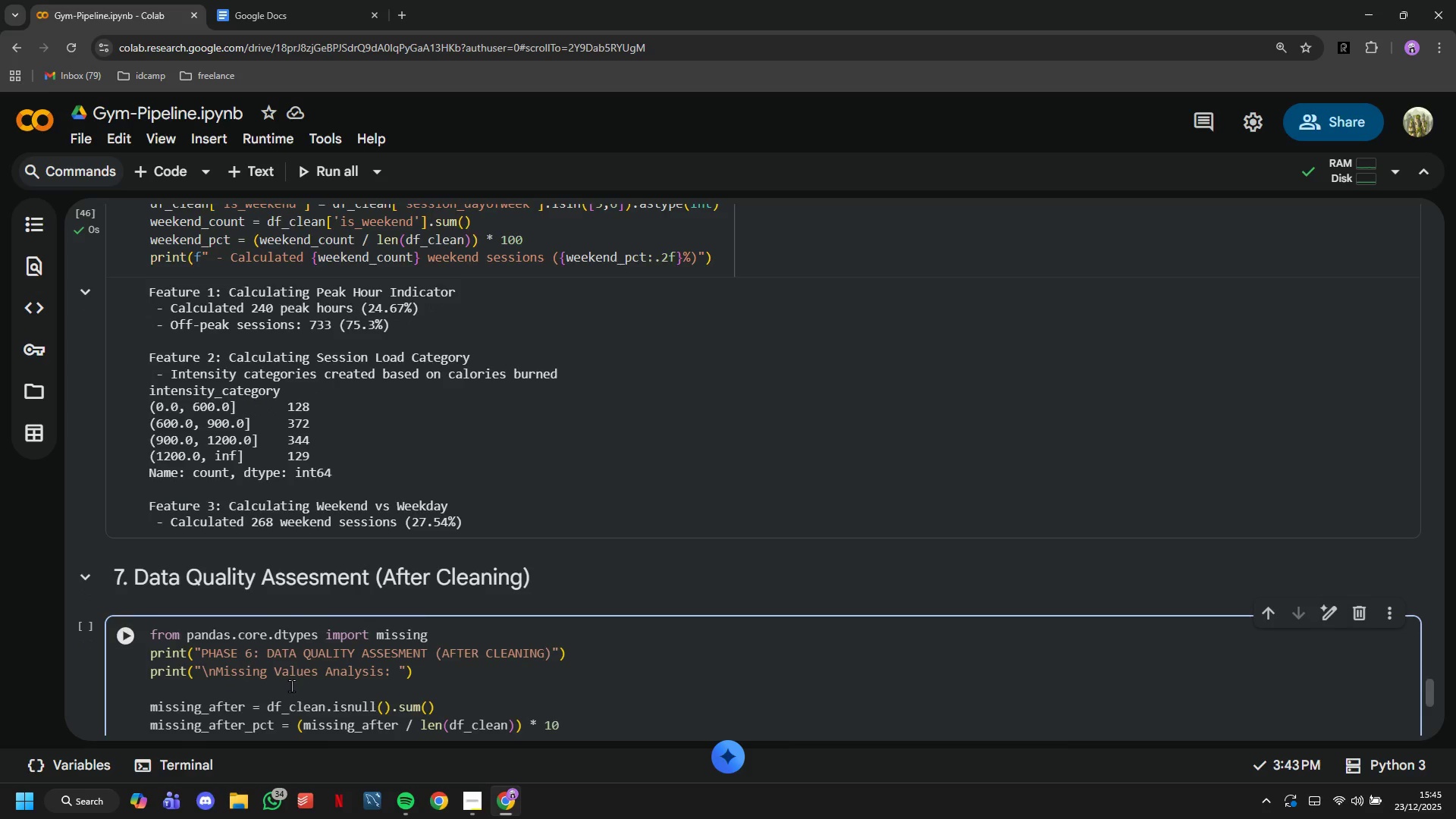 
key(Enter)
 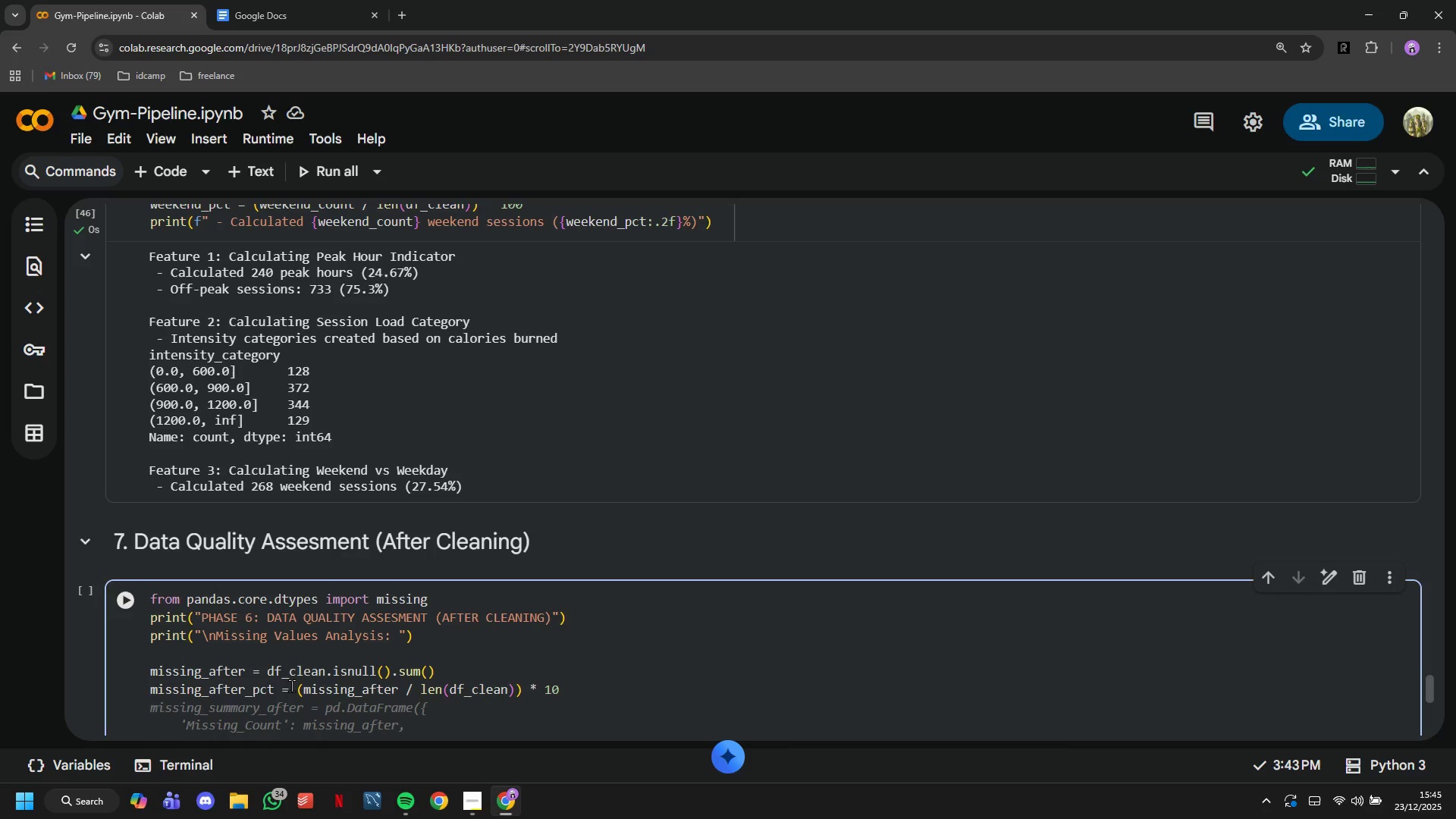 
key(Tab)
 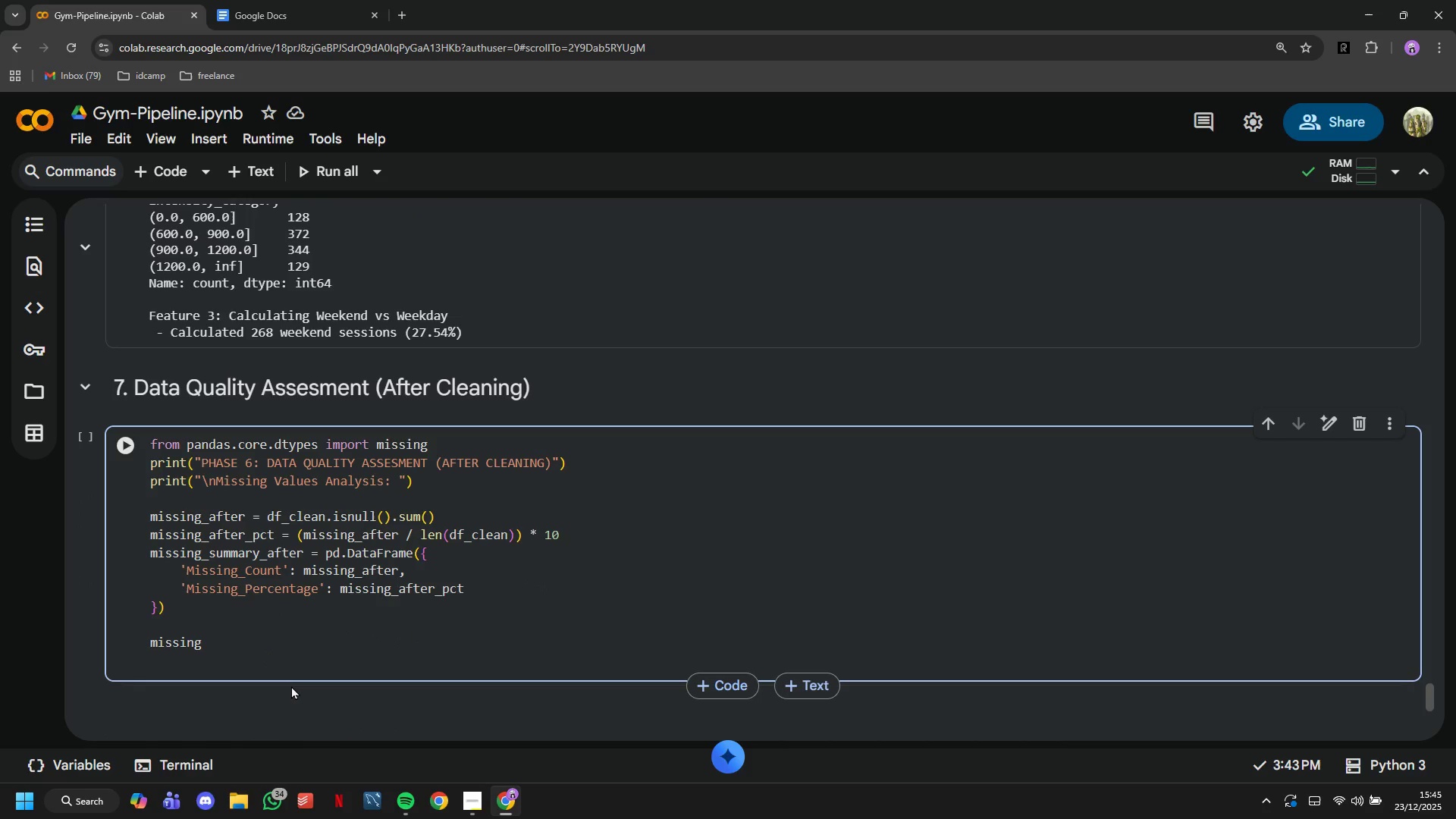 
wait(7.58)
 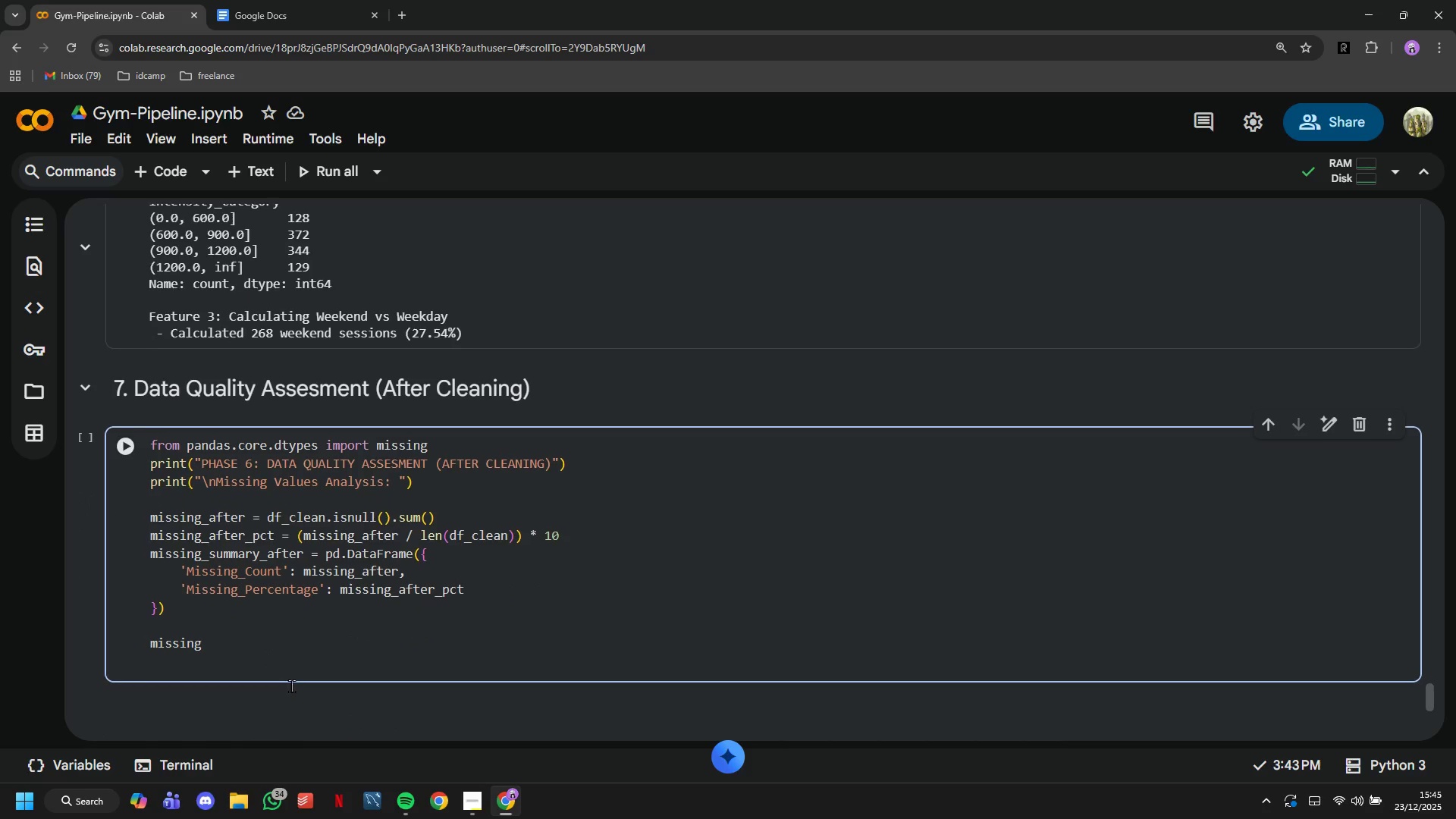 
key(Shift+ShiftLeft)
 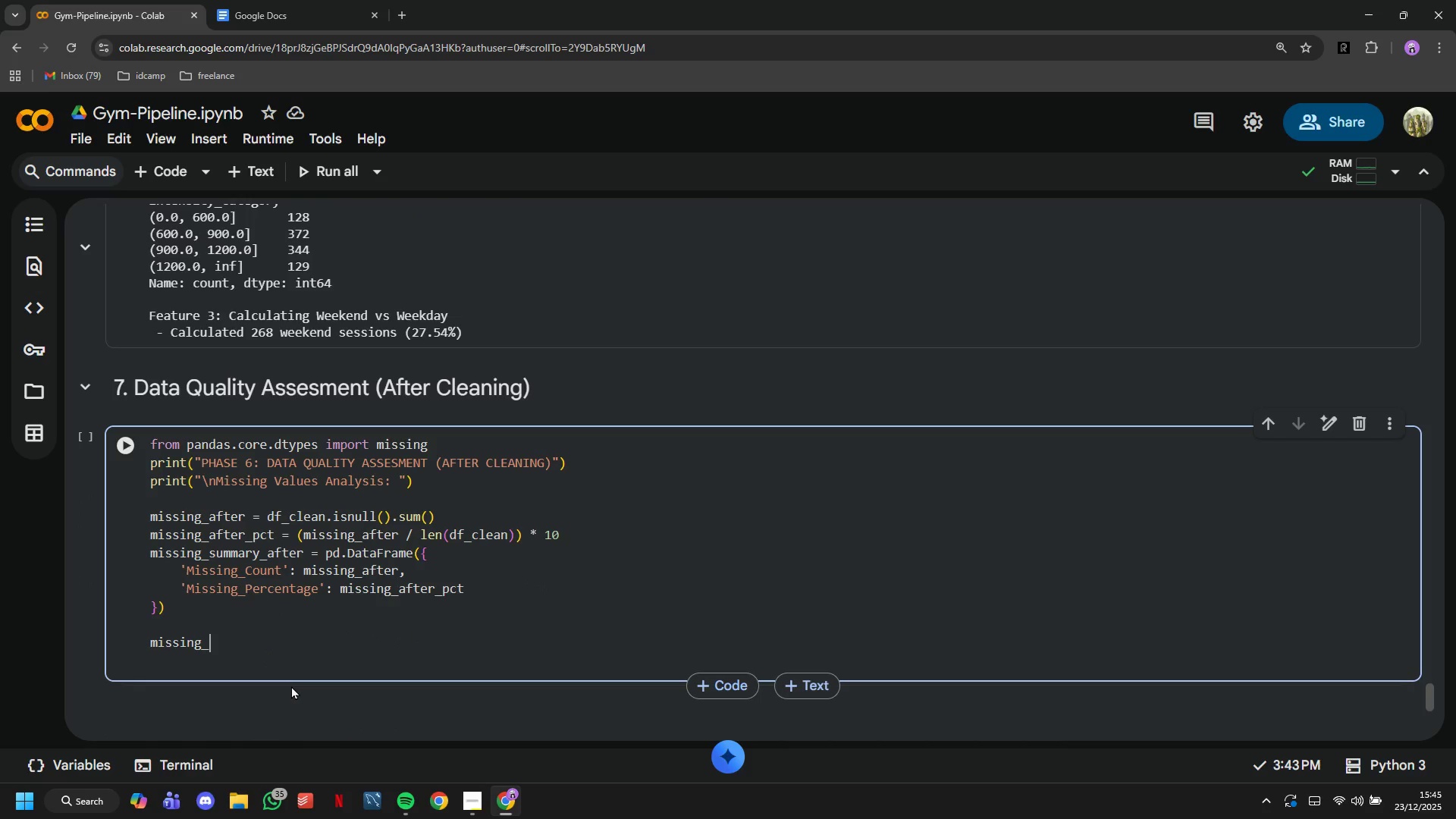 
key(Shift+Minus)
 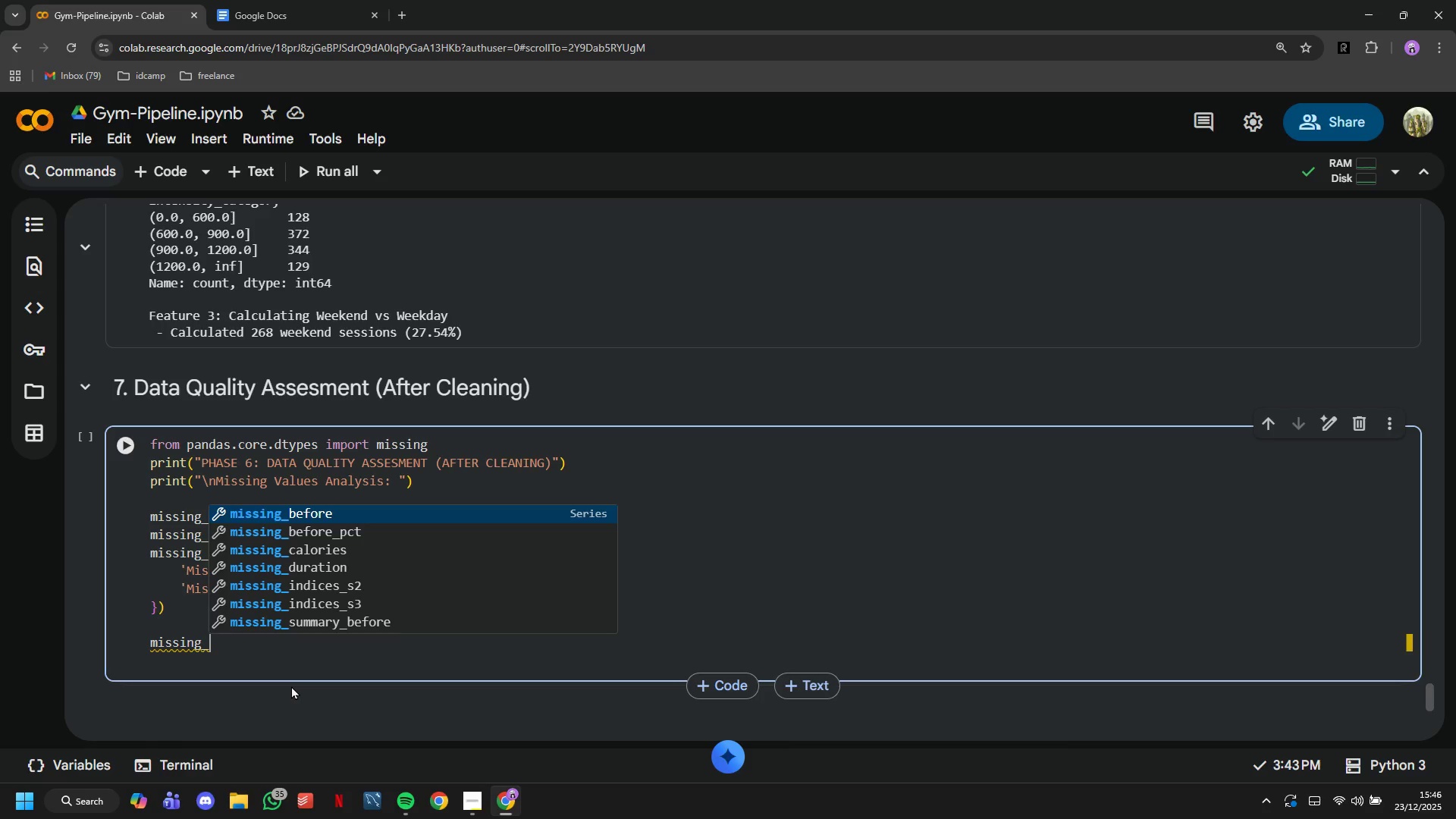 
key(S)
 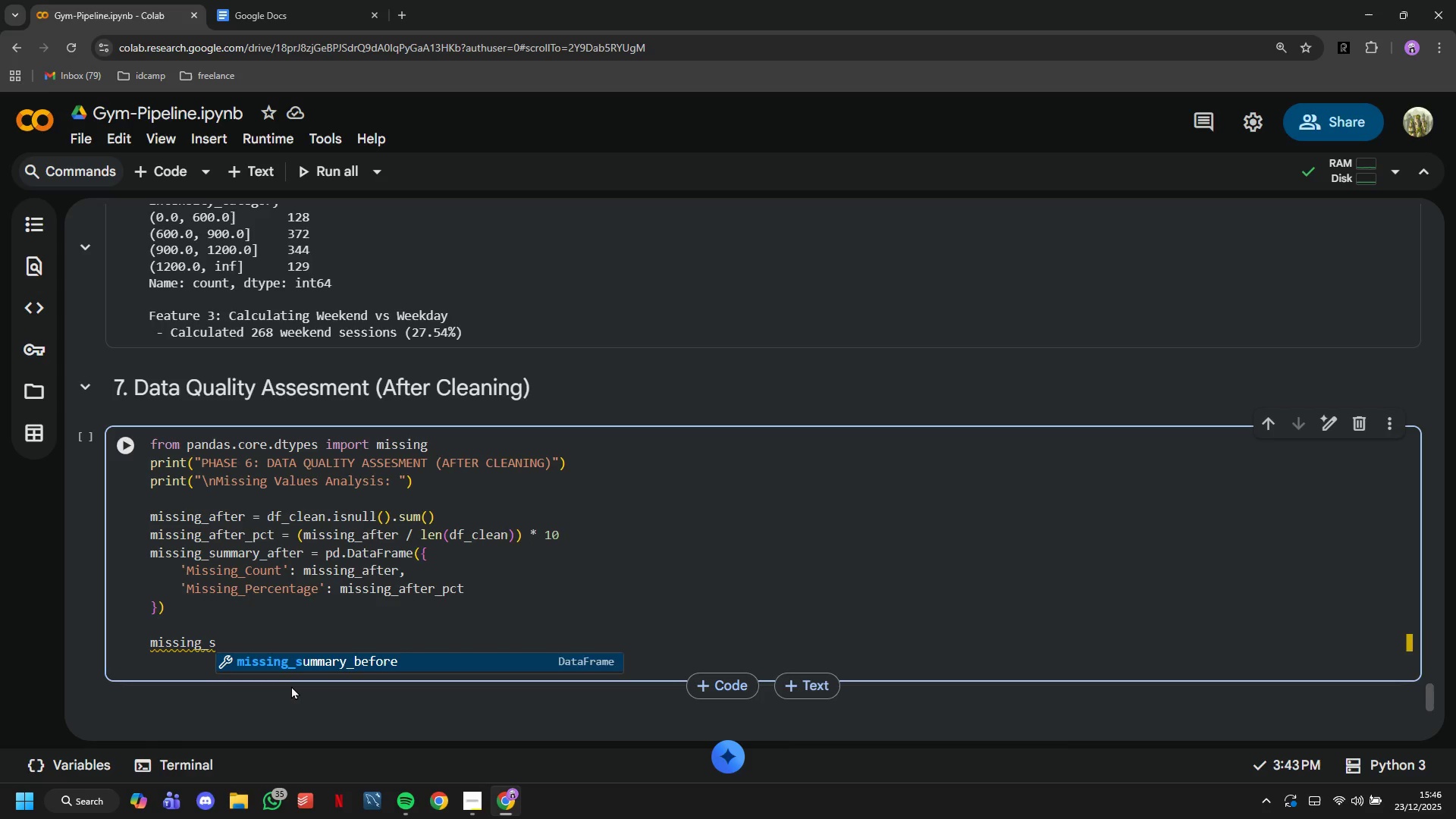 
key(Tab)
 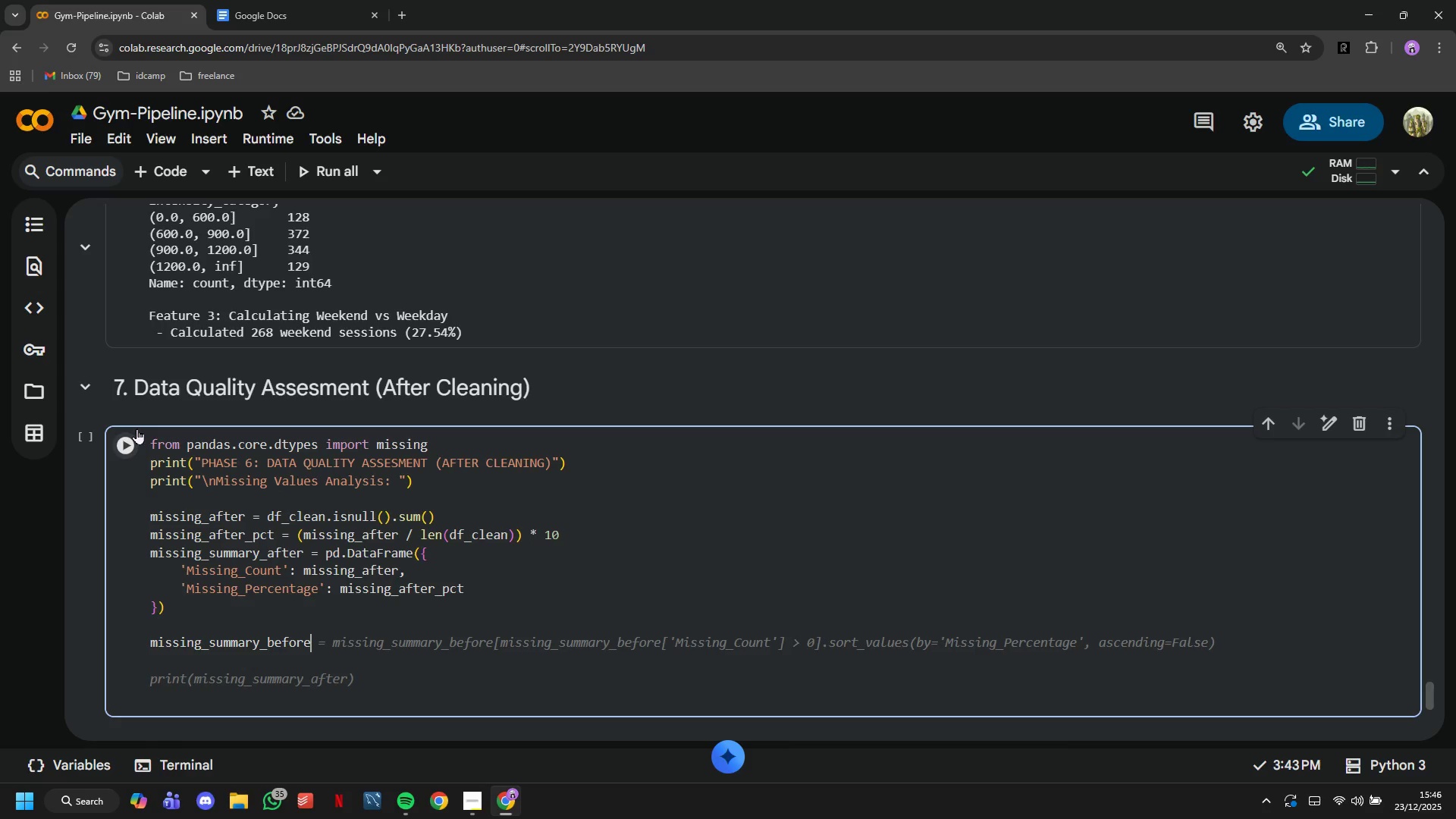 
wait(7.59)
 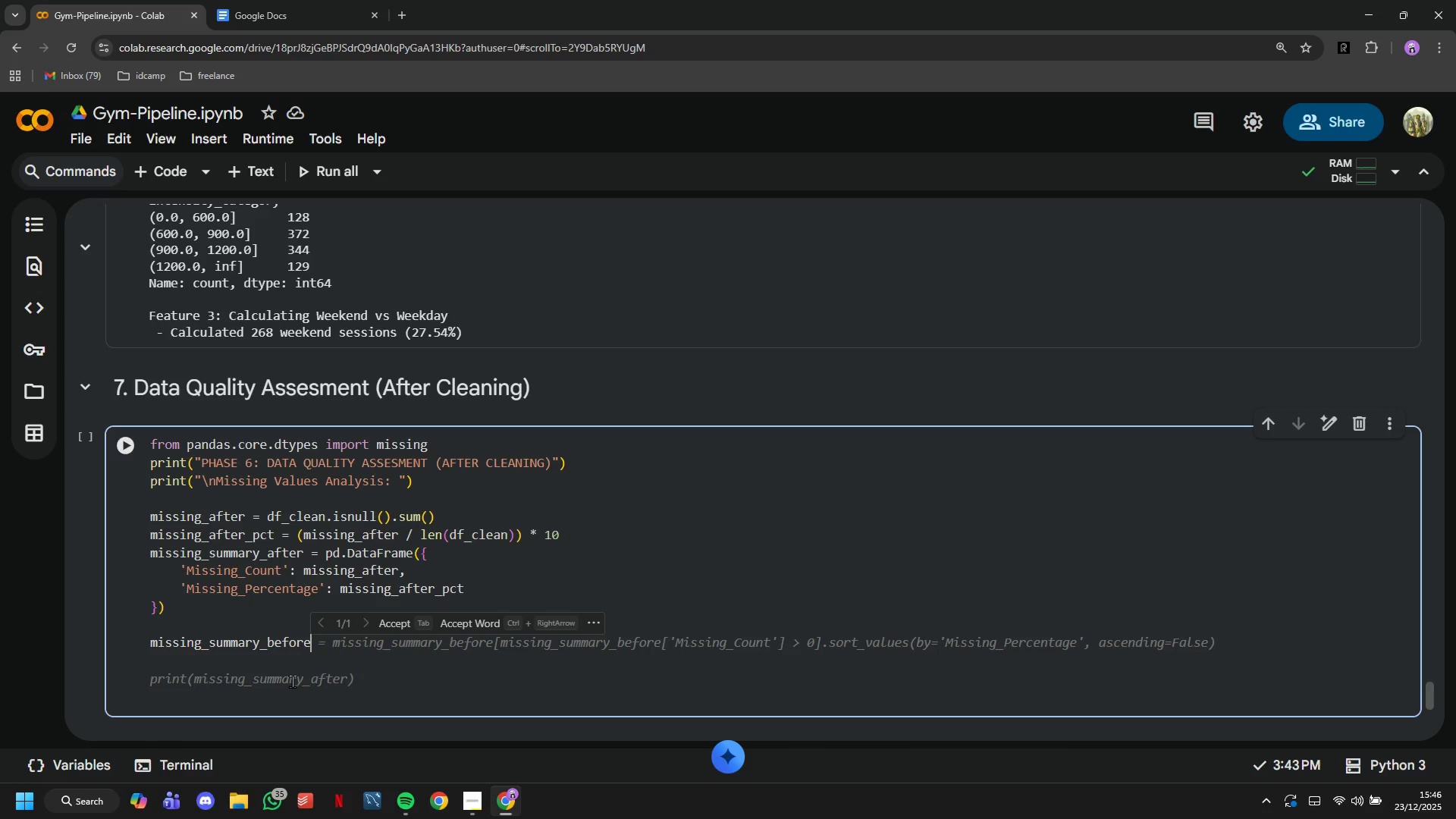 
key(Tab)
 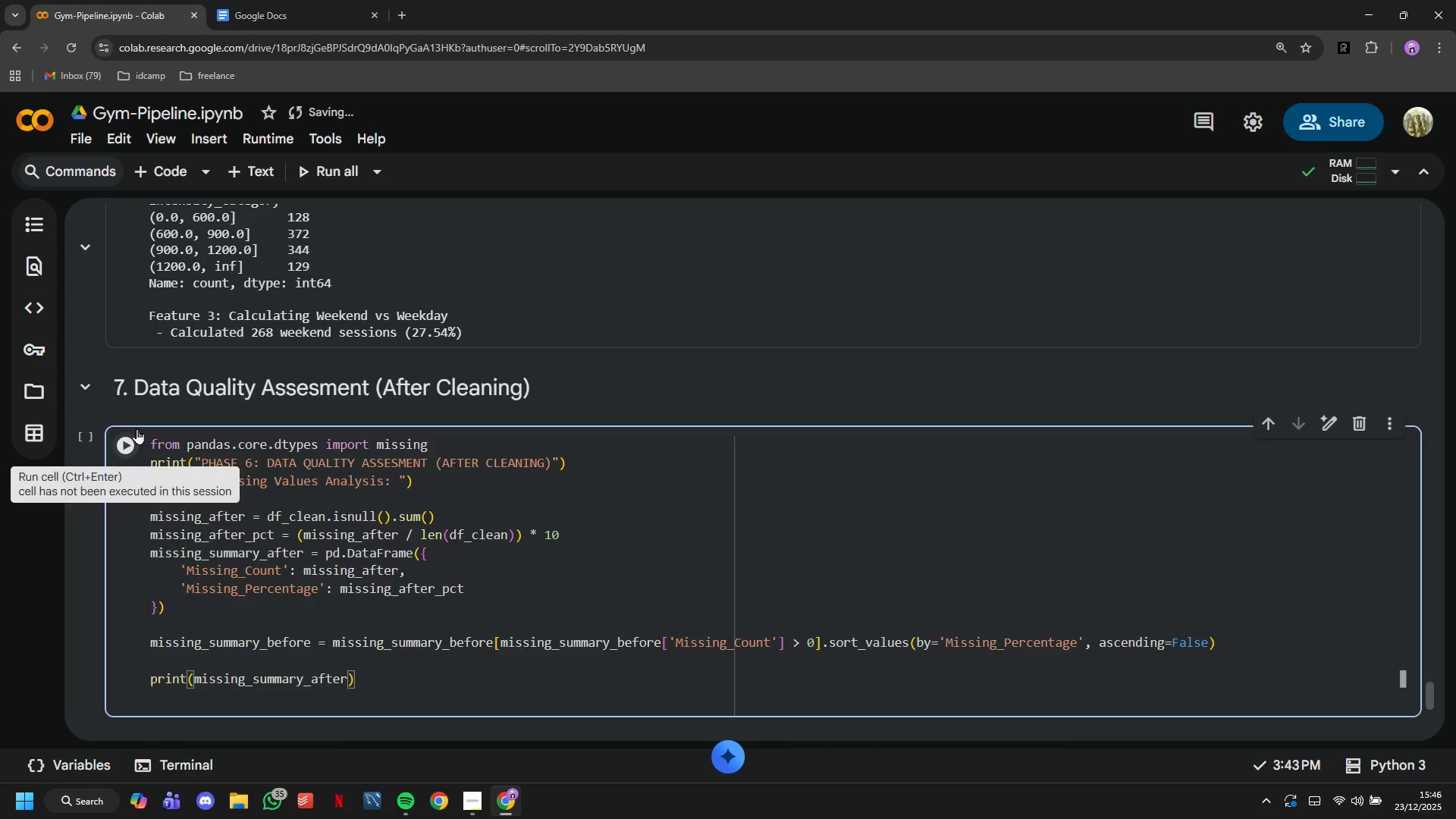 
left_click([136, 428])
 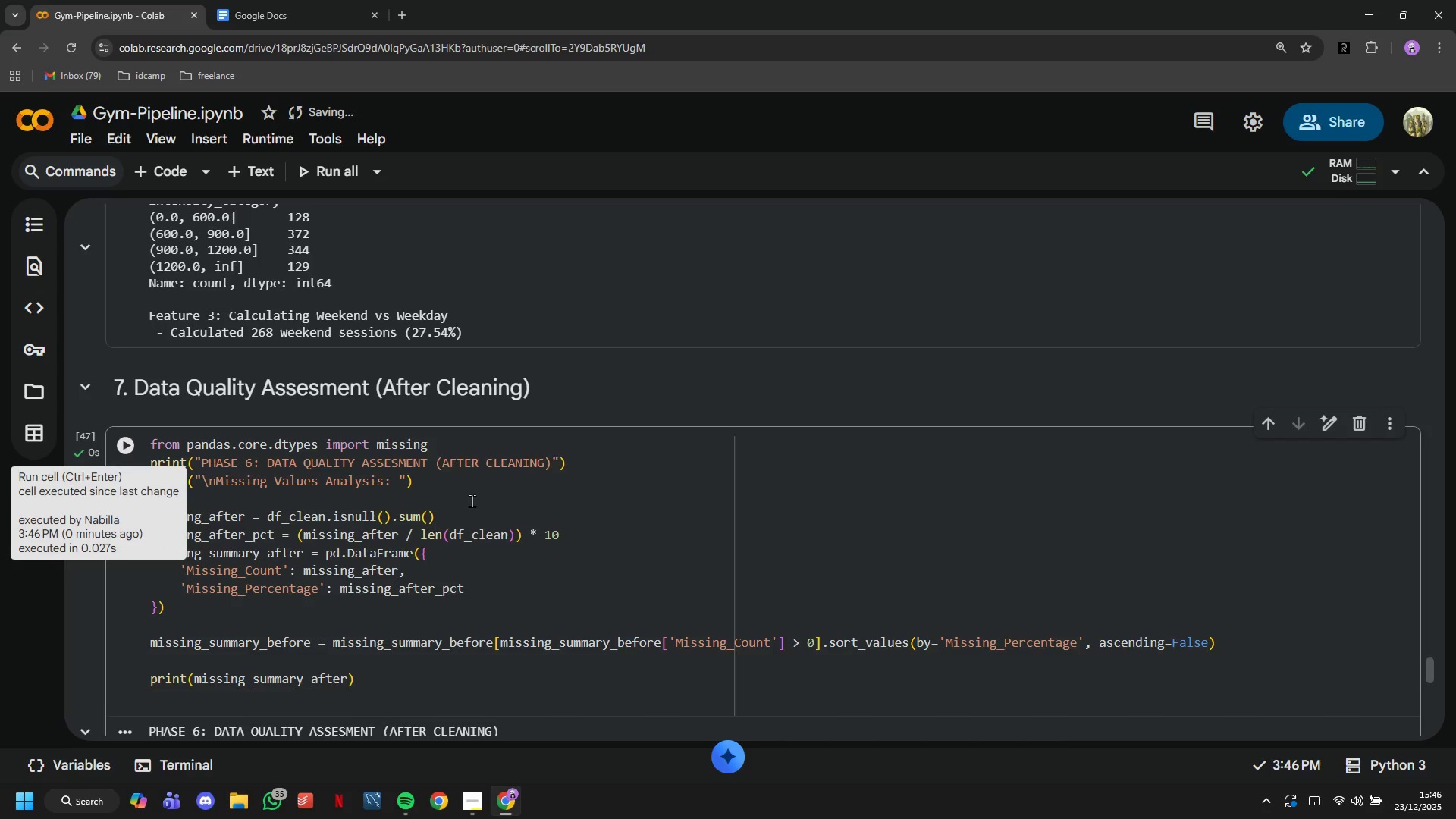 